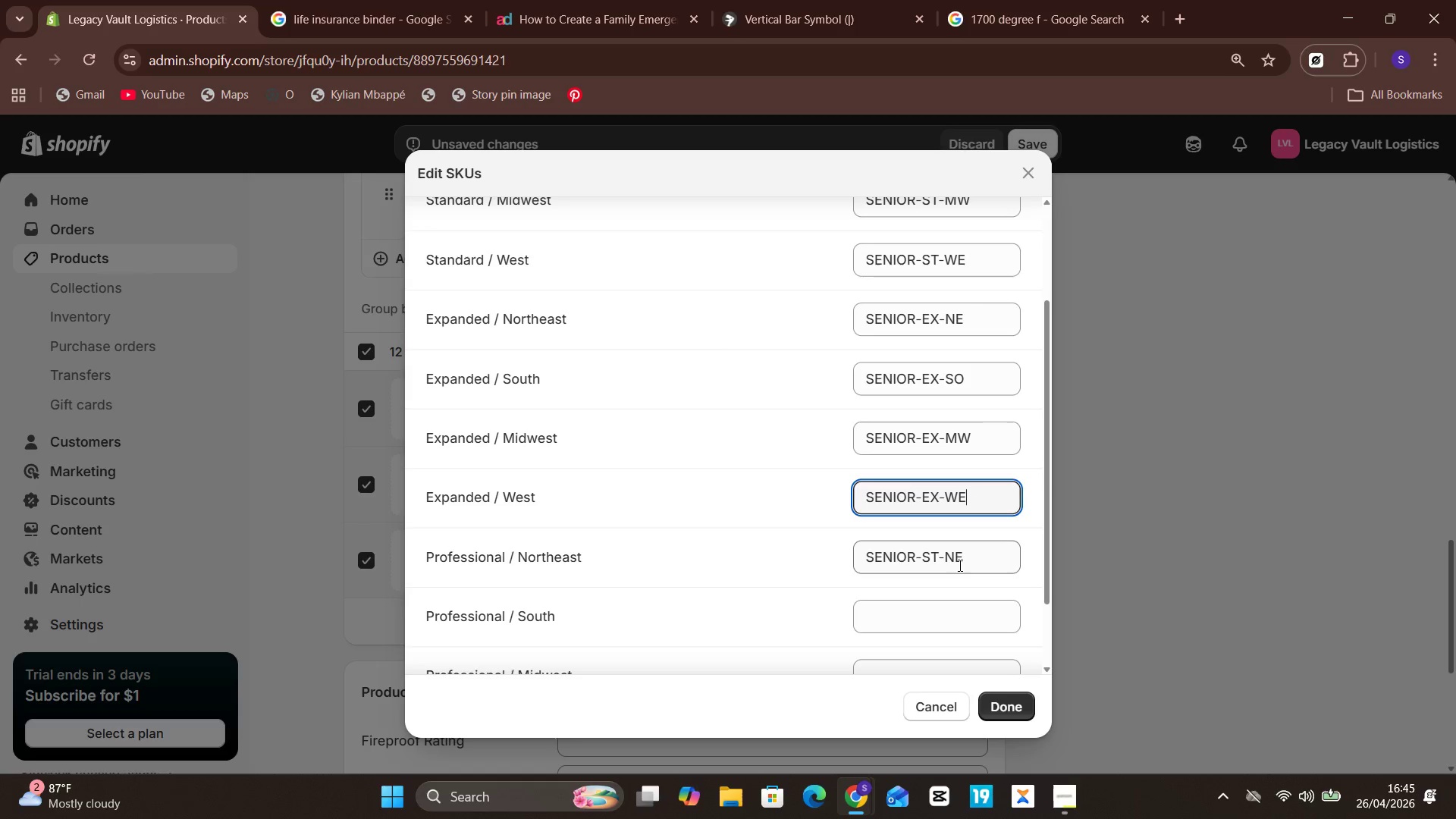 
wait(8.36)
 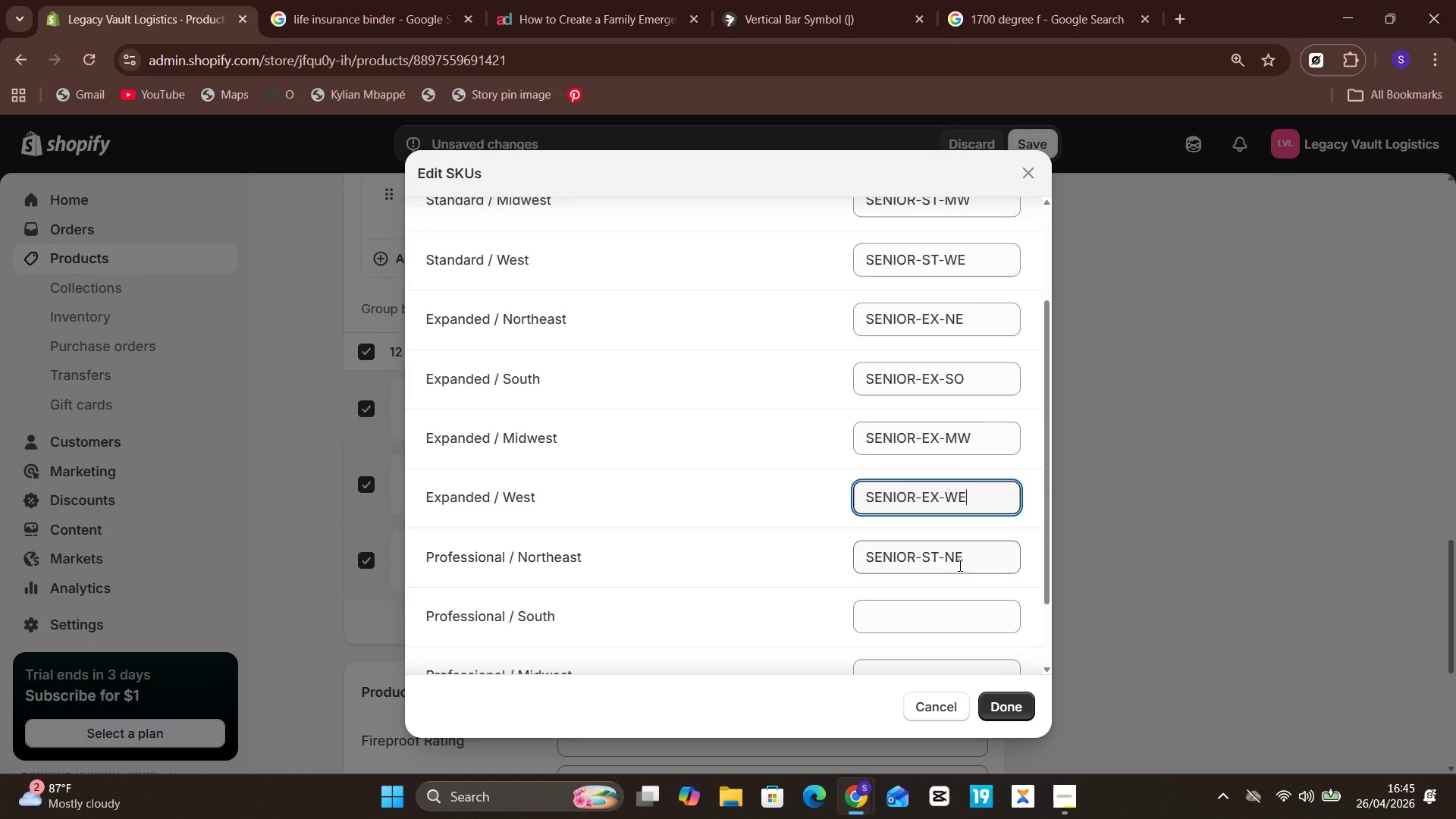 
left_click([939, 467])
 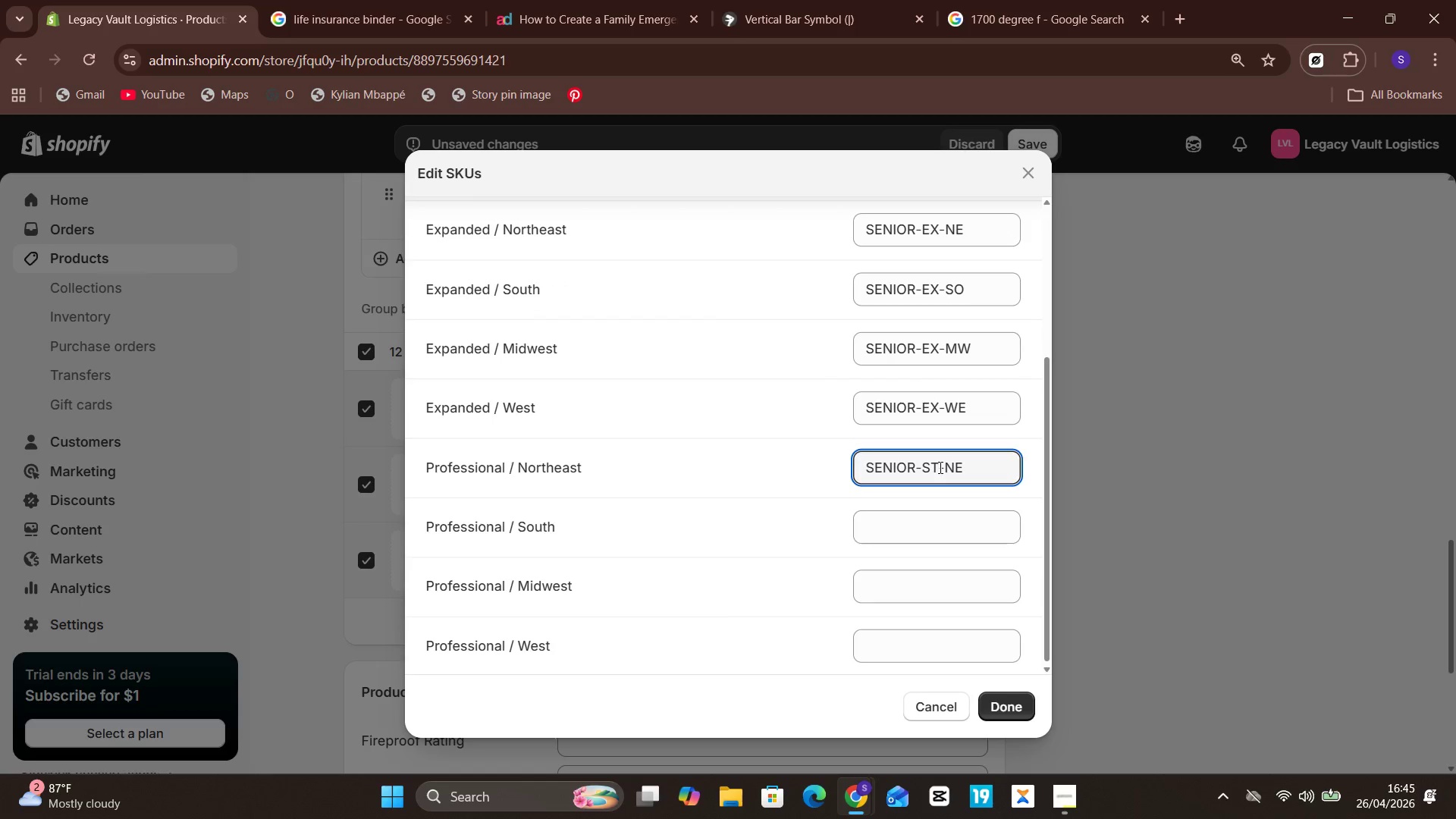 
key(Backspace)
key(Backspace)
type(PR)
 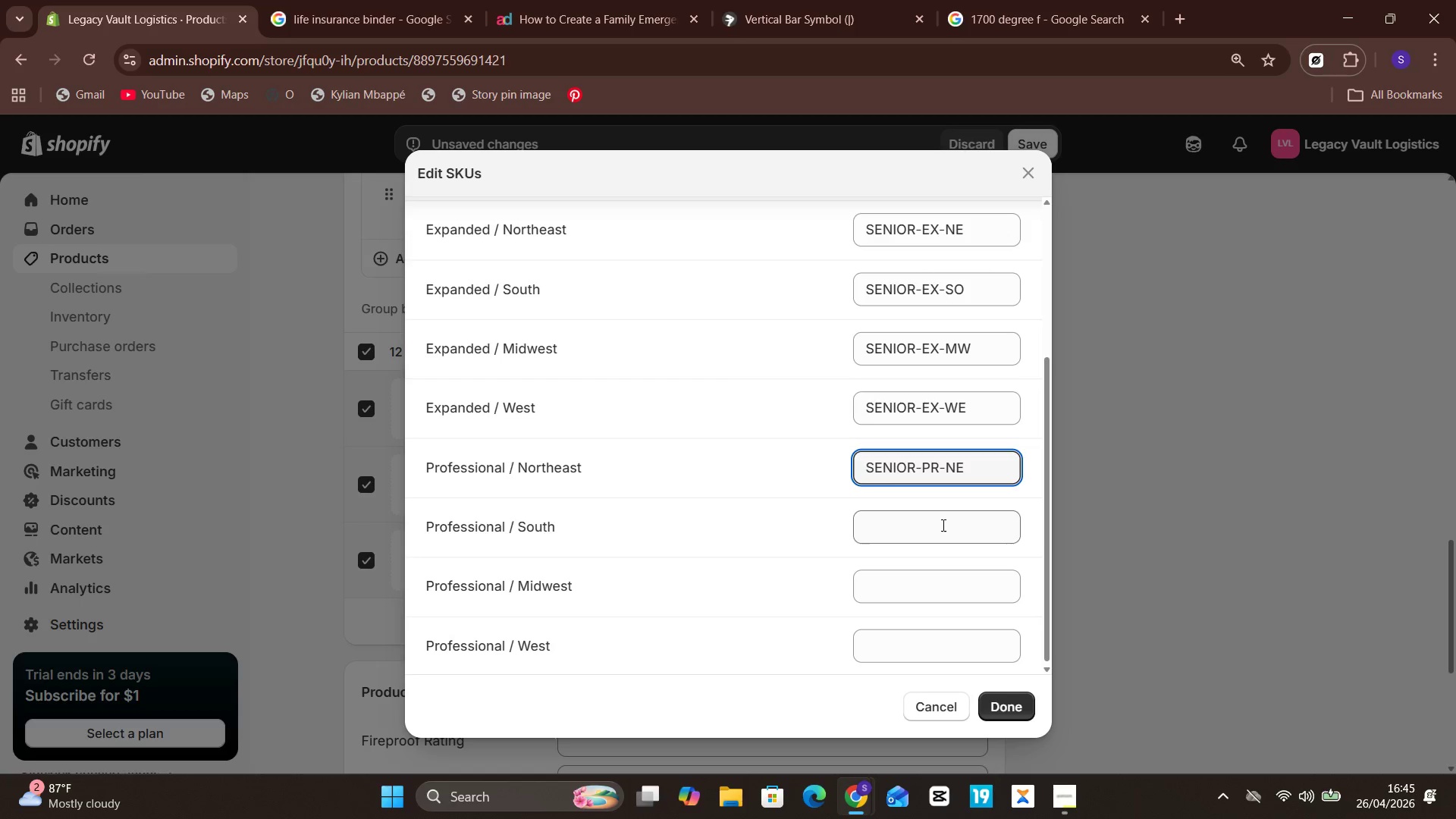 
wait(24.86)
 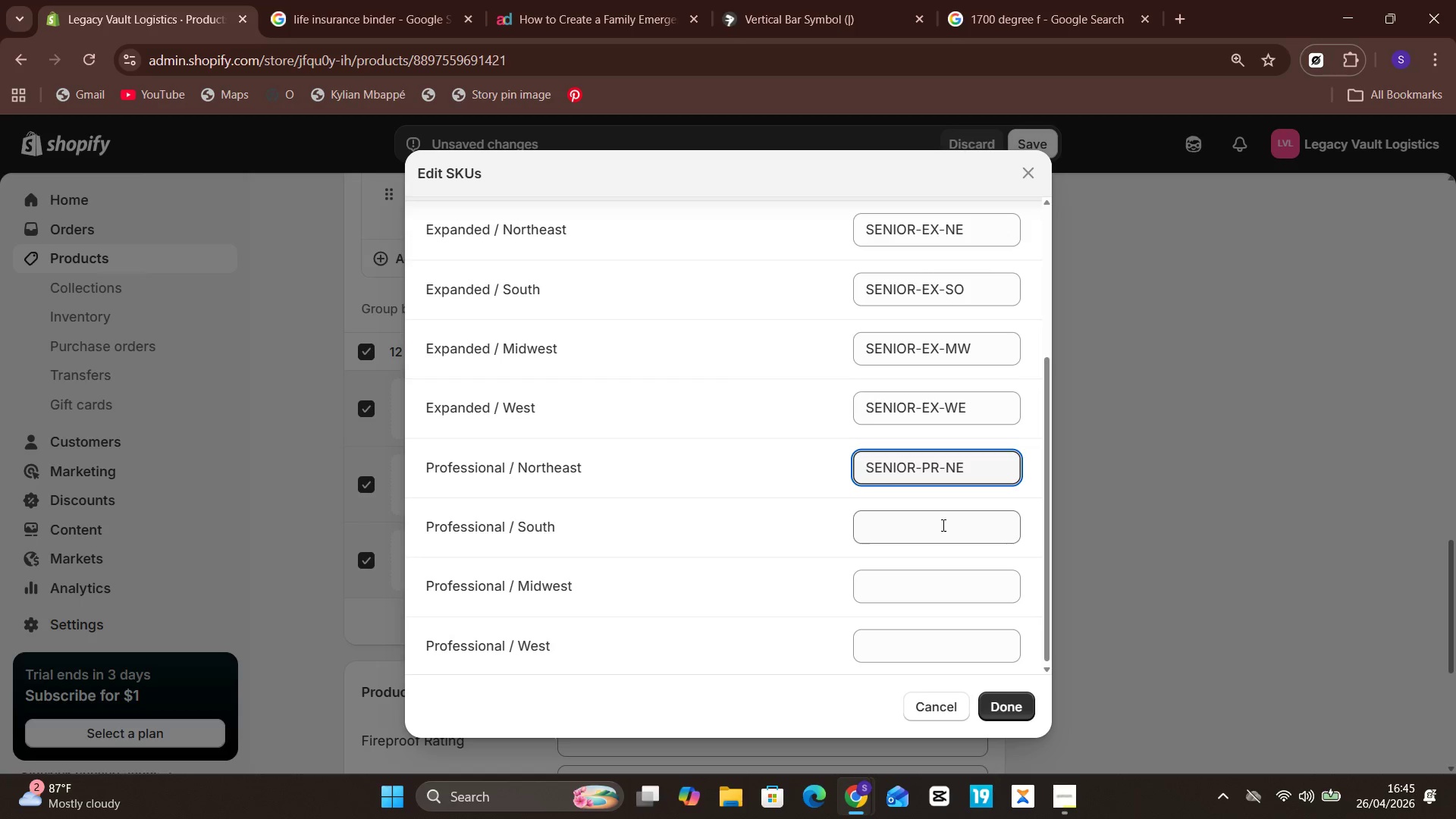 
left_click([942, 525])
 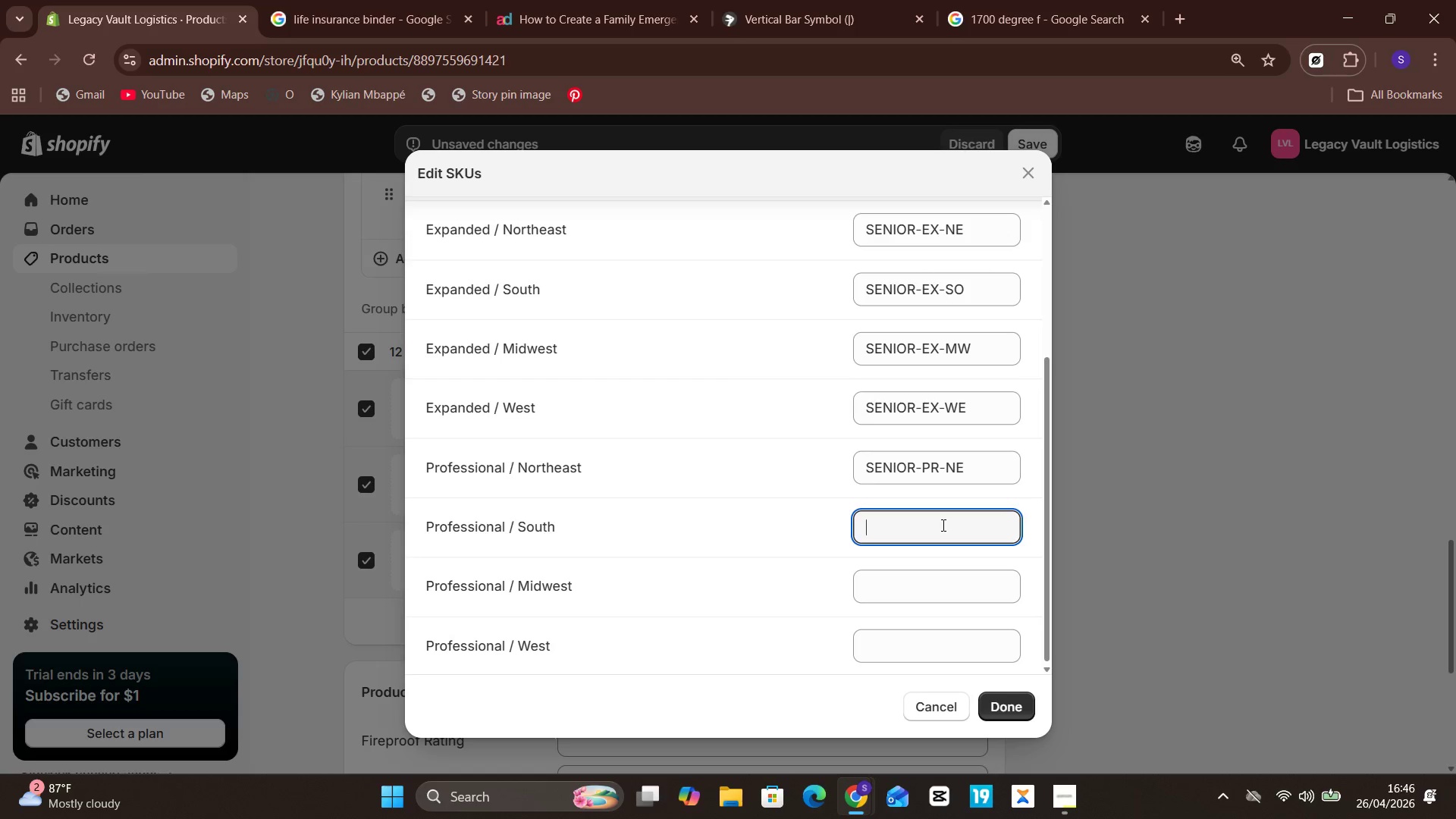 
wait(6.34)
 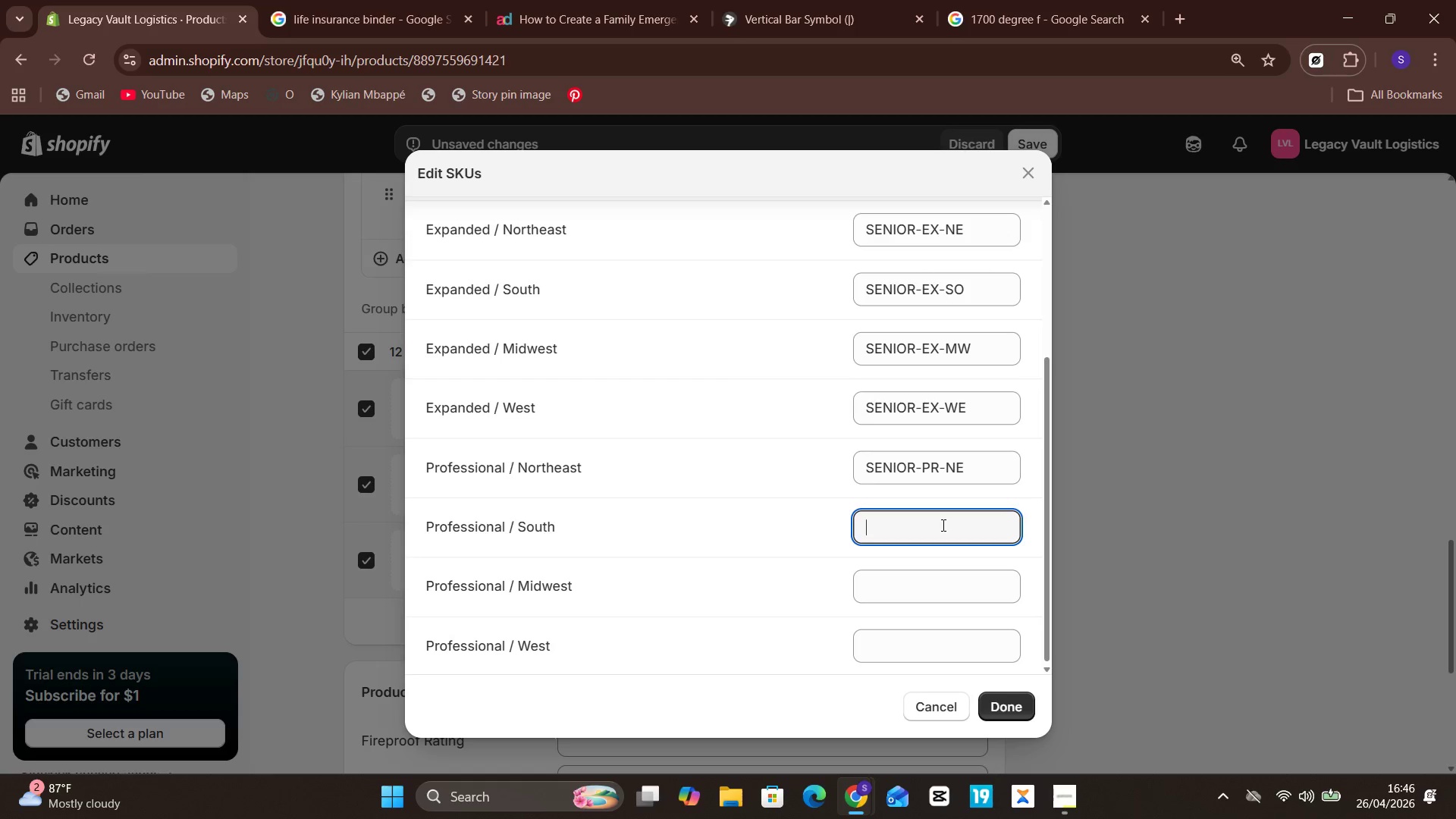 
key(Control+V)
 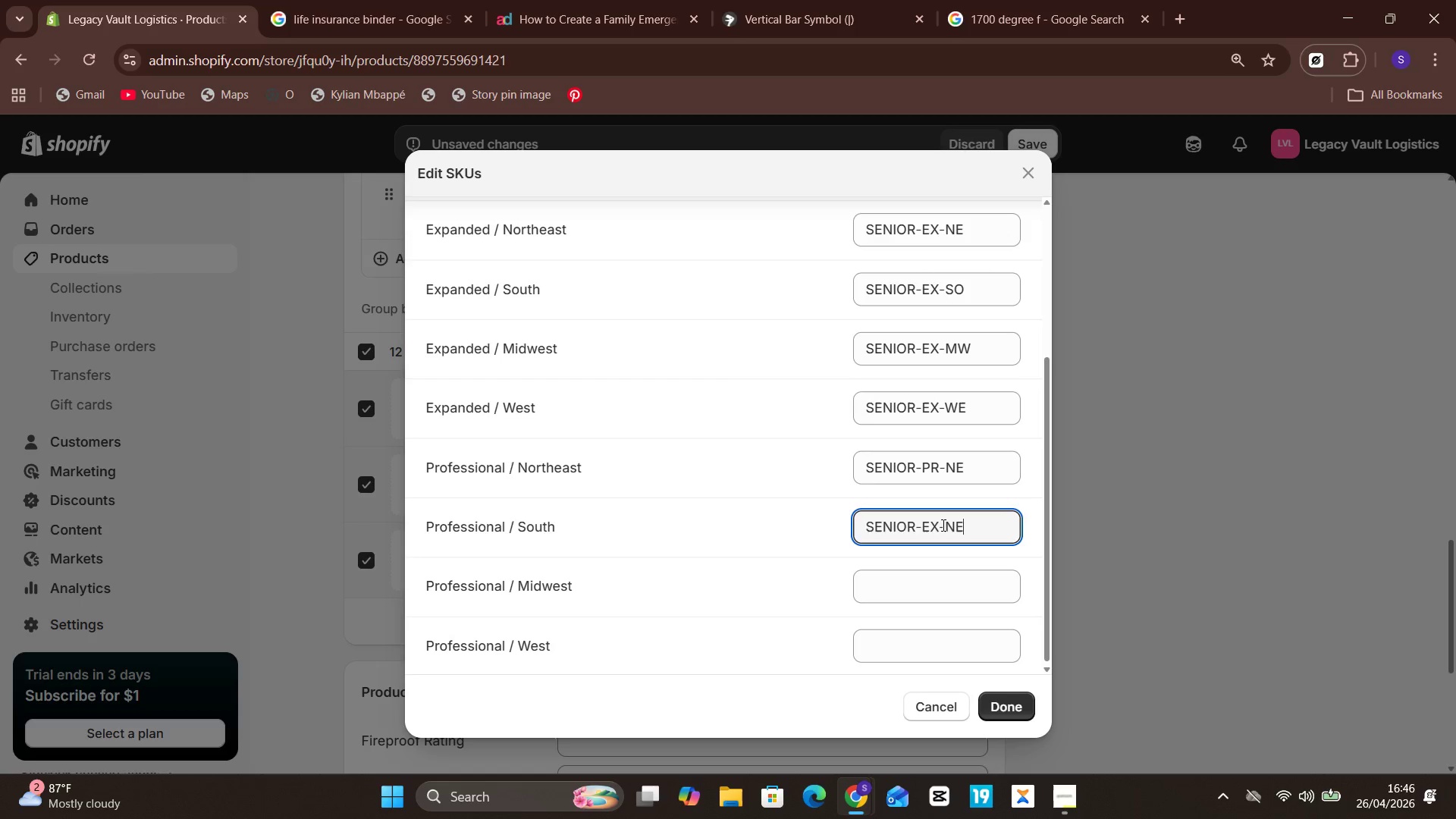 
key(ArrowLeft)
 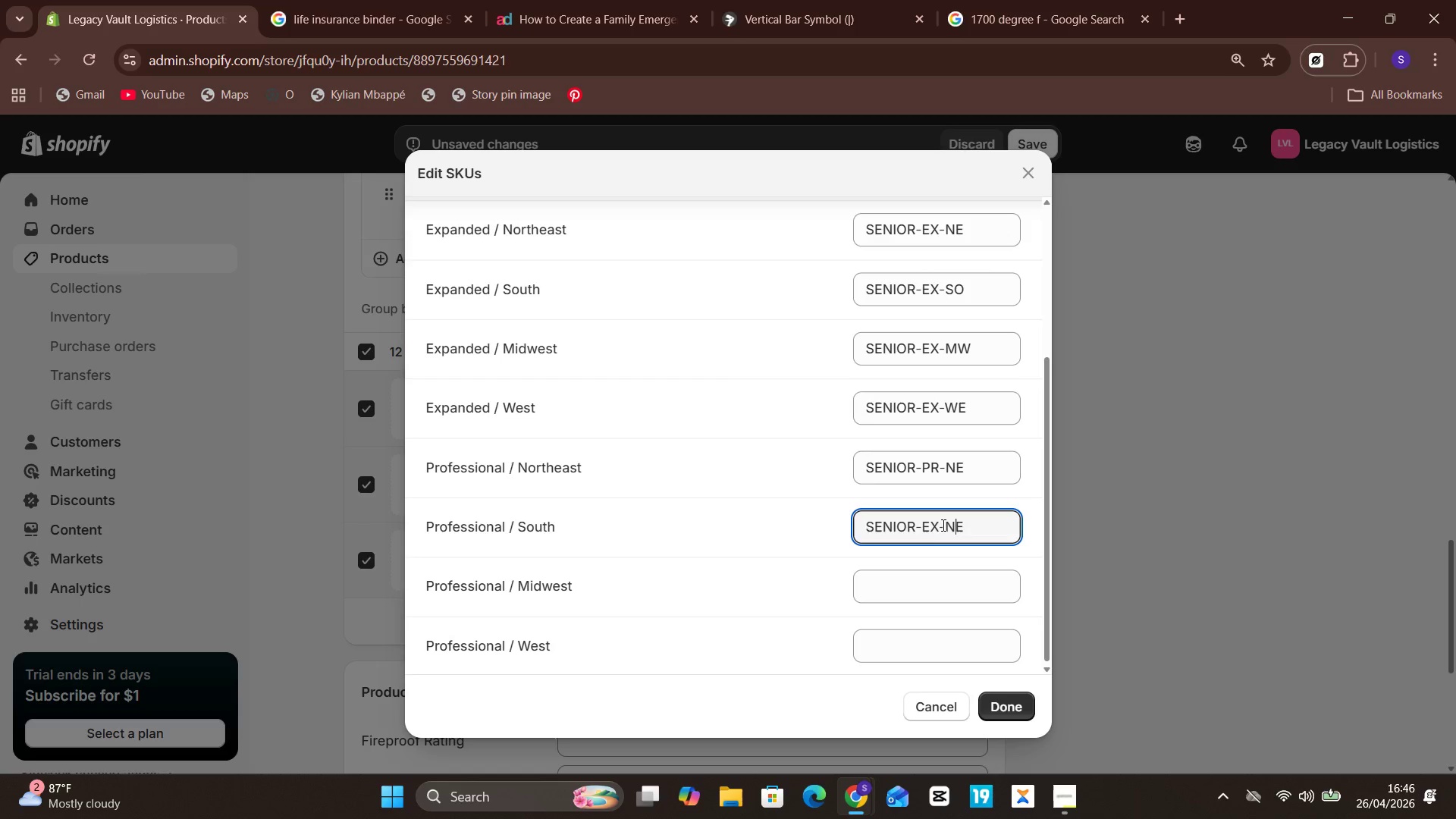 
key(Unknown)
 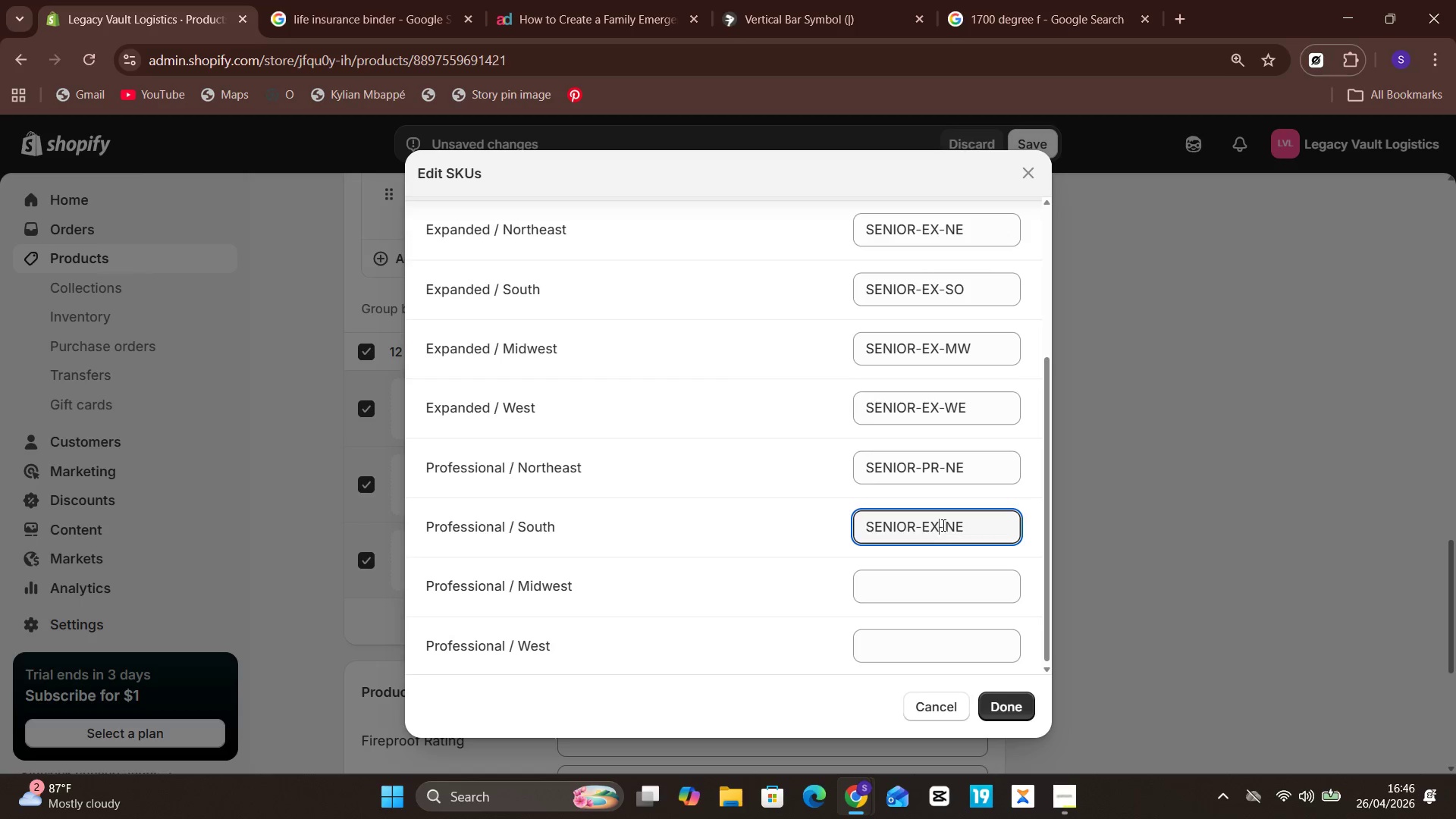 
key(Unknown)
 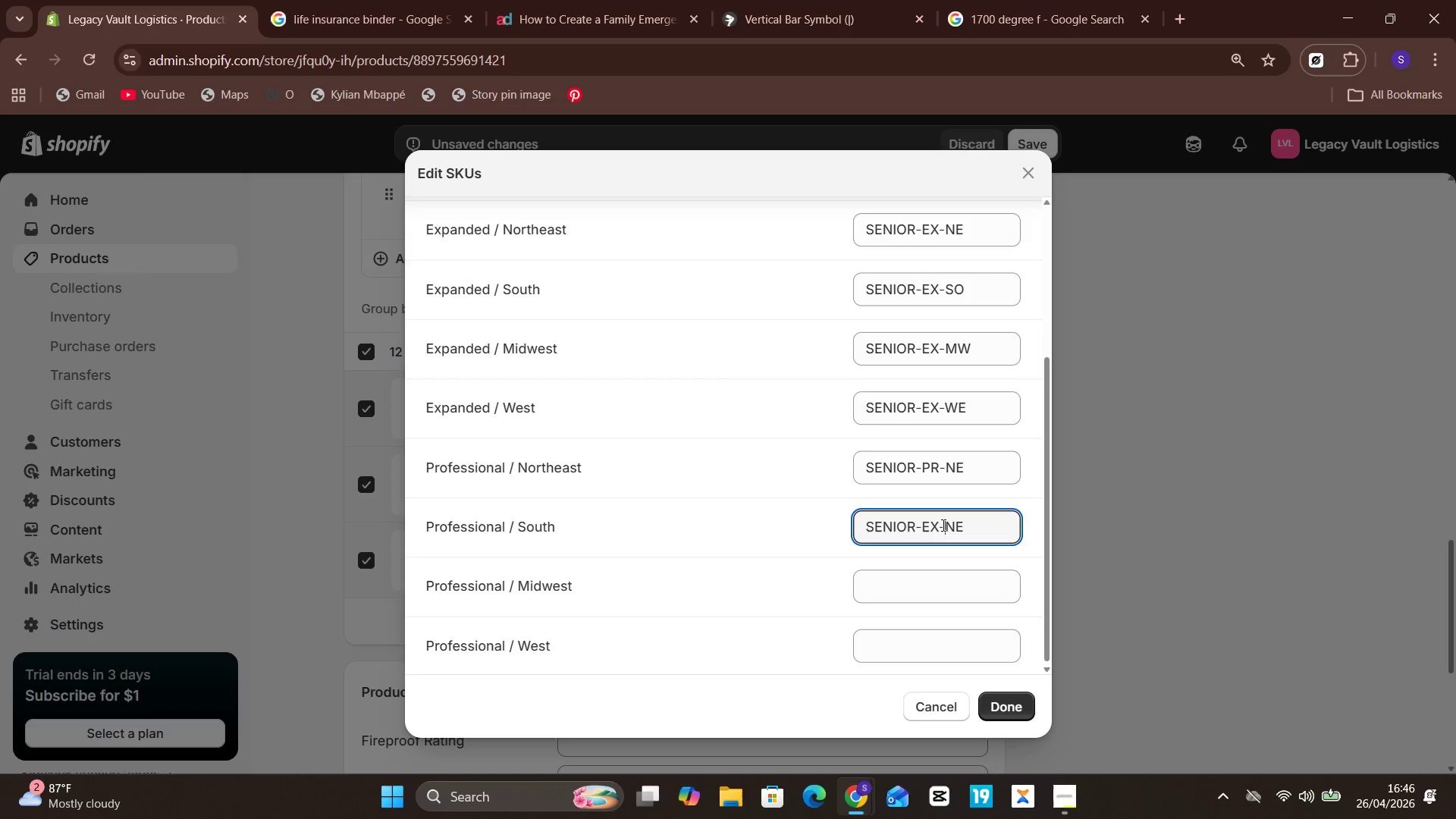 
key(ArrowLeft)
 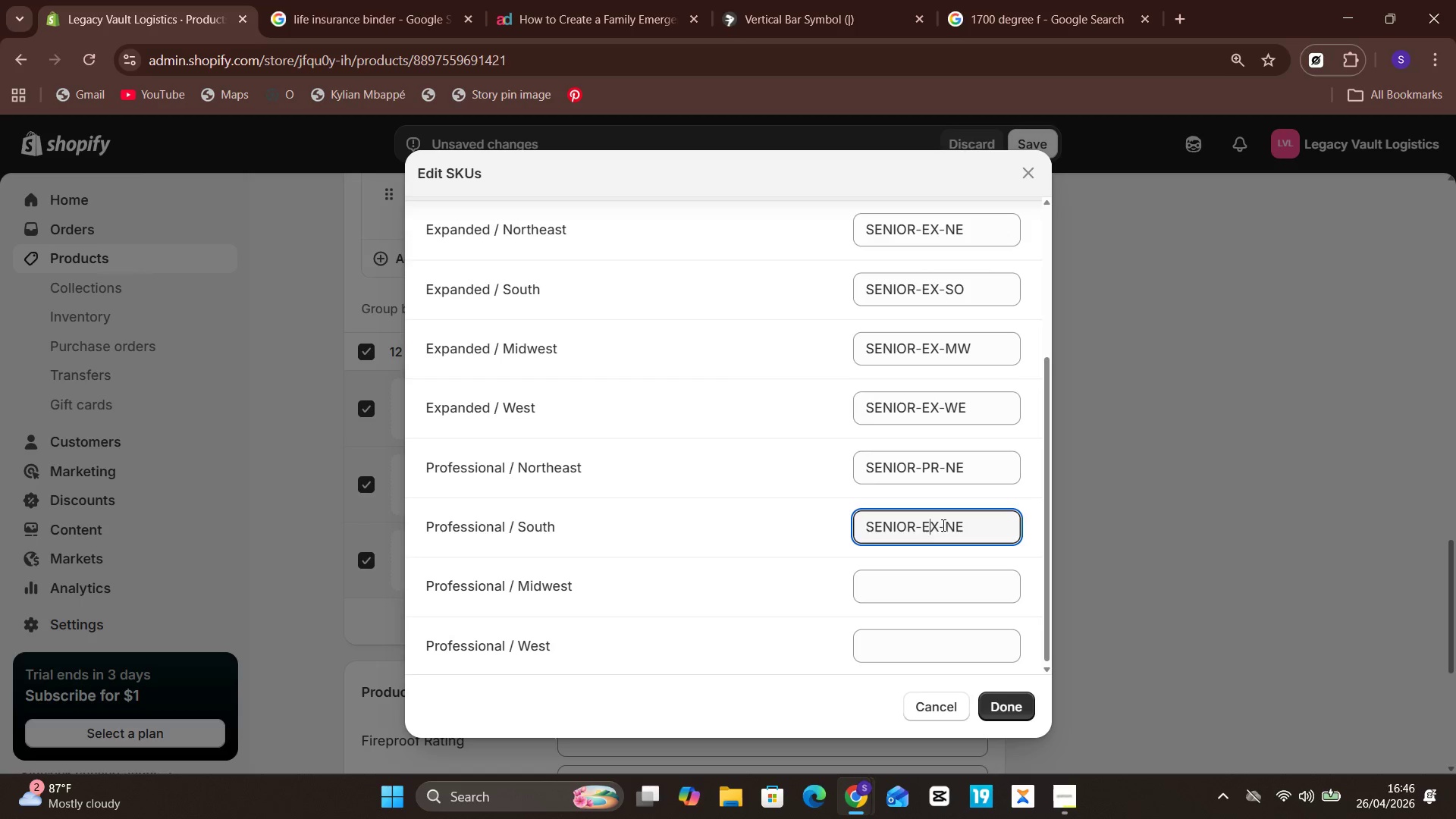 
key(ArrowLeft)
 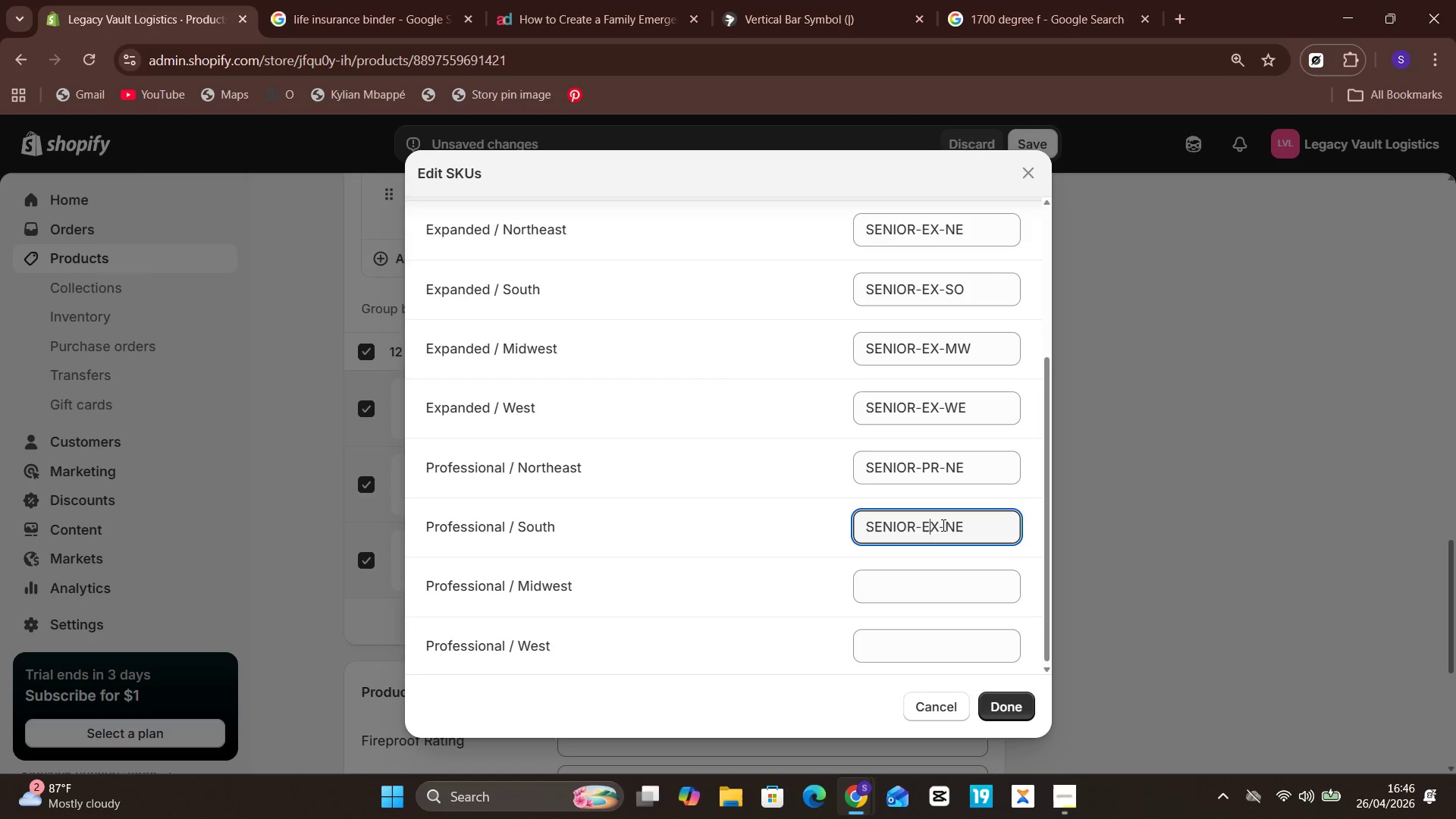 
key(Unknown)
 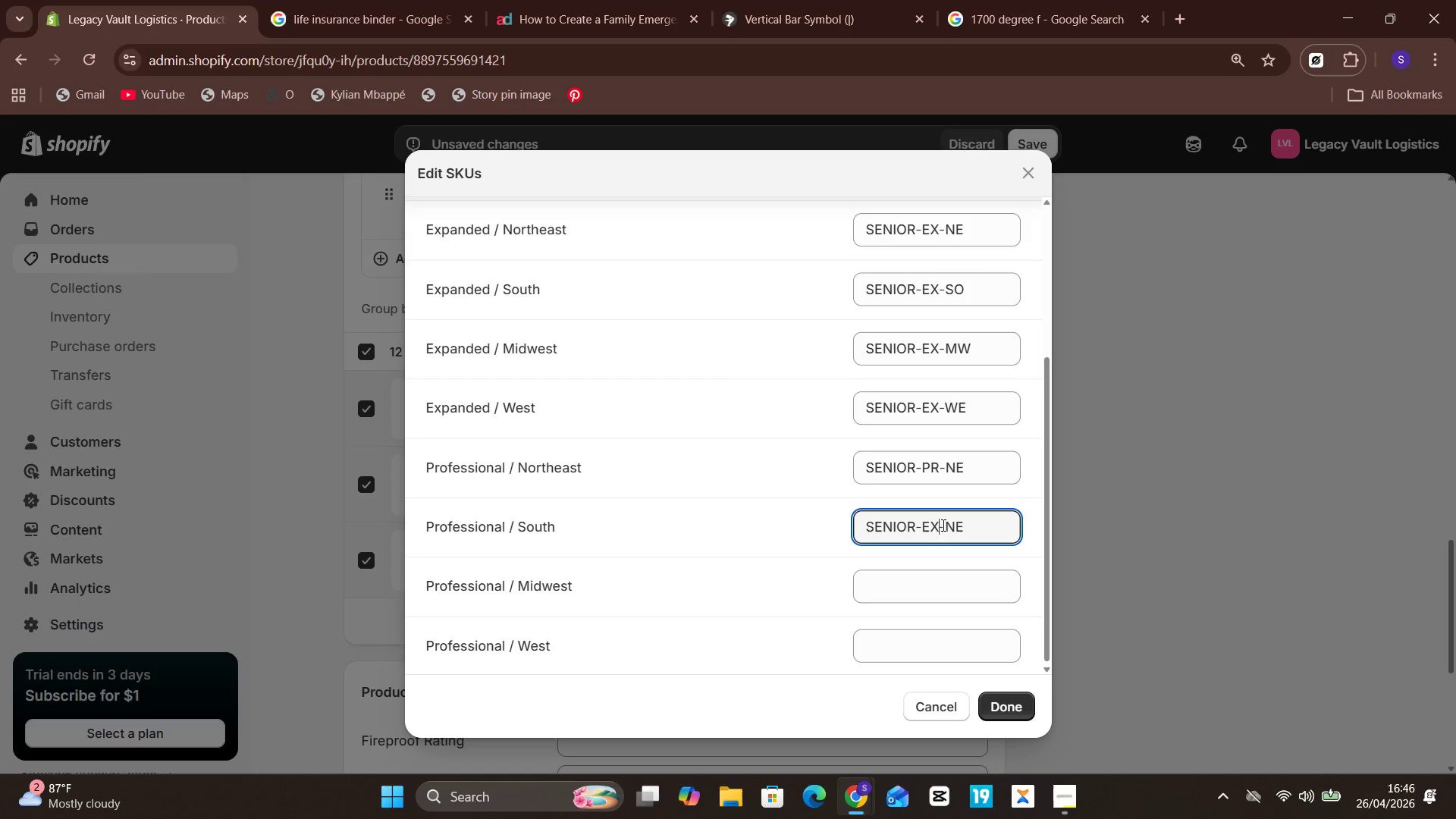 
key(Unknown)
 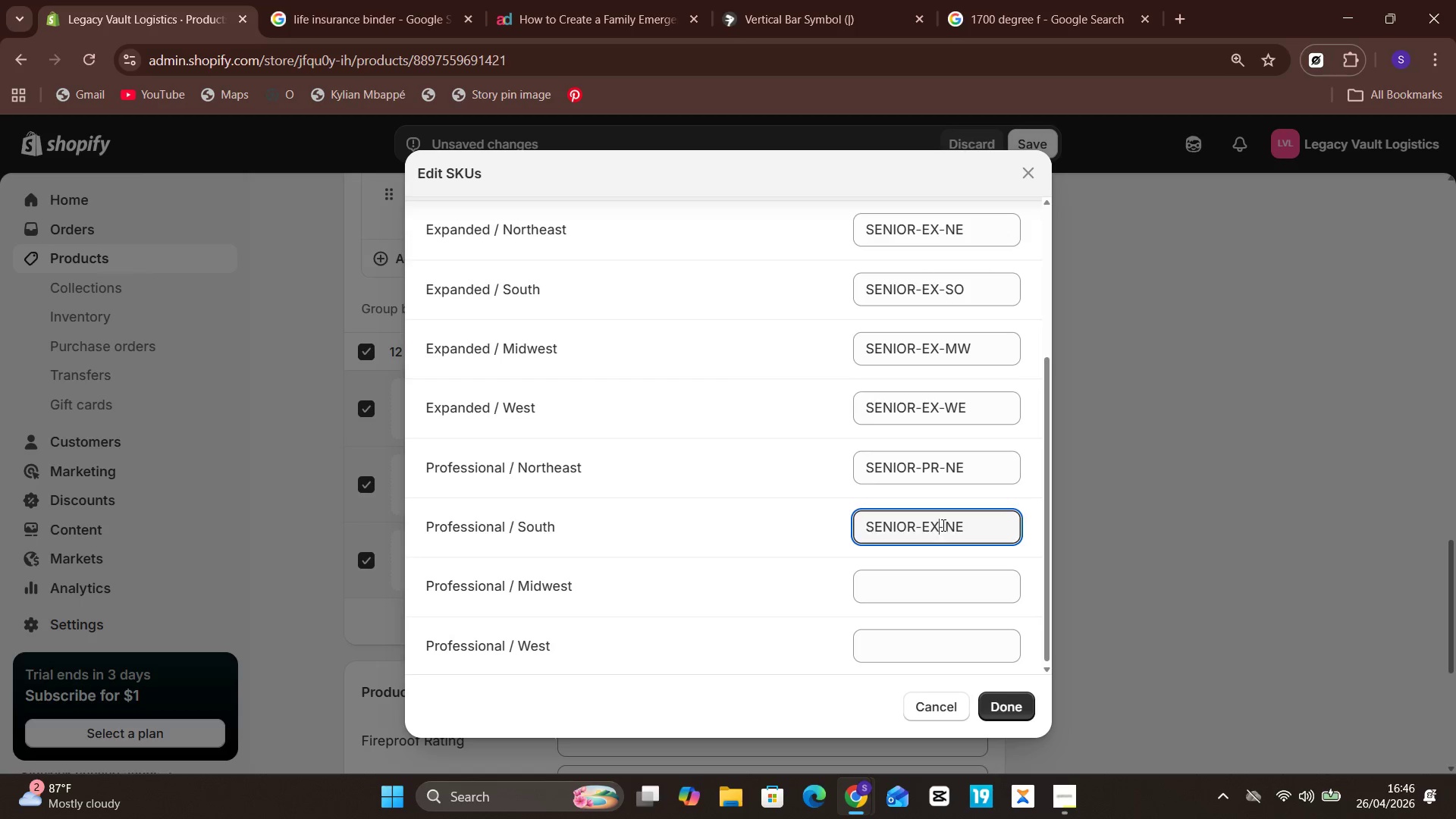 
key(ArrowLeft)
 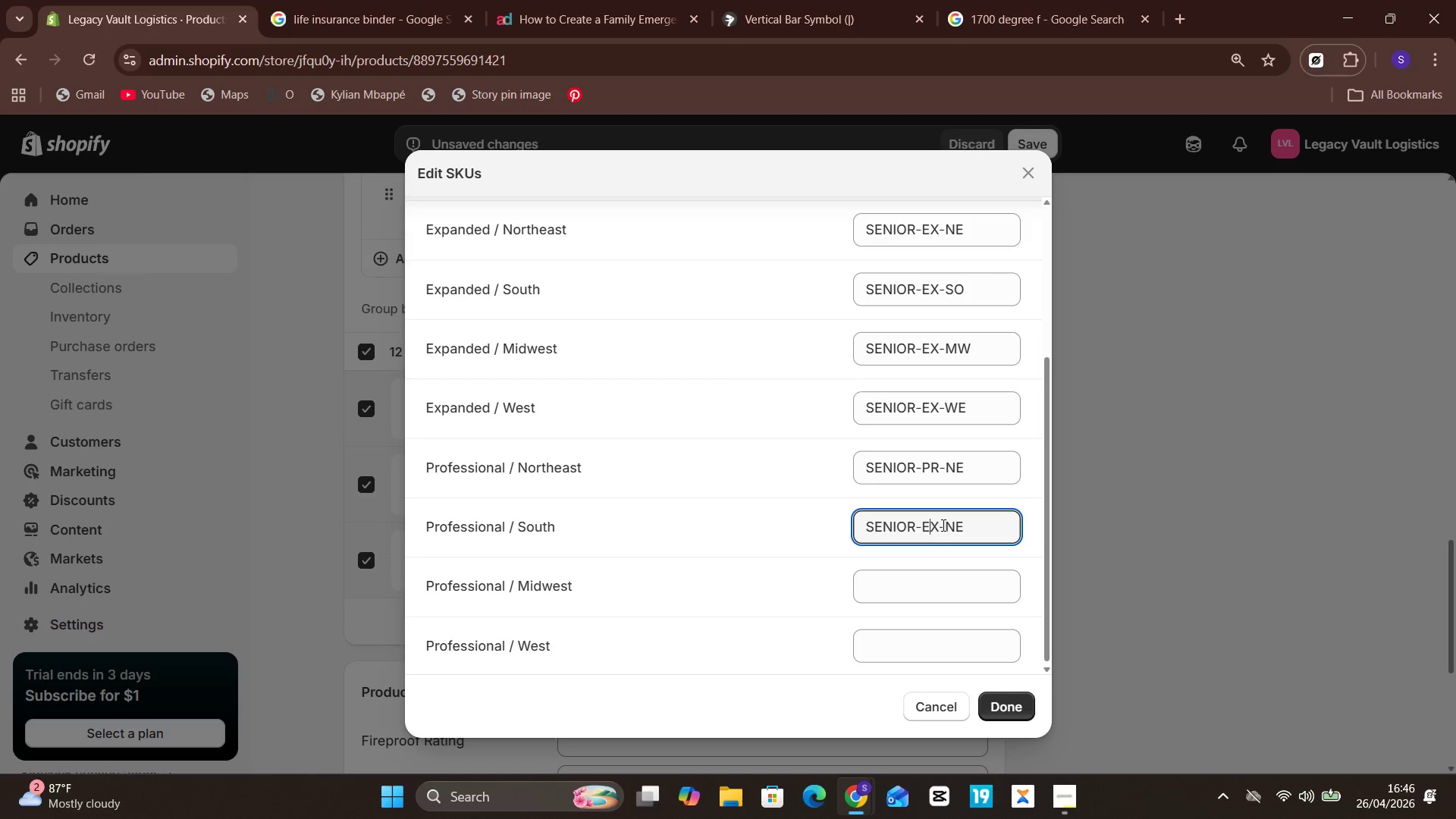 
key(Unknown)
 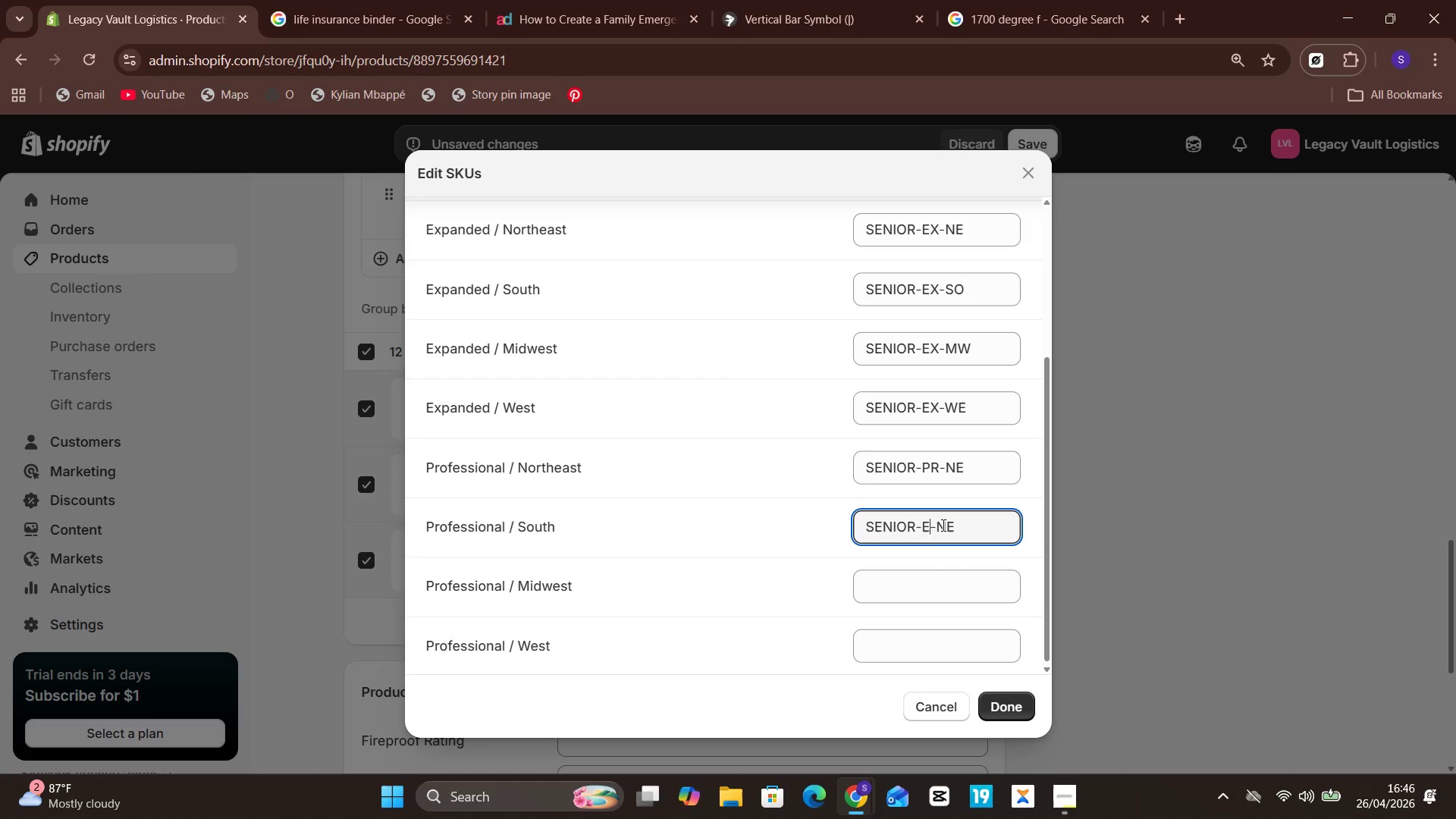 
key(ArrowRight)
 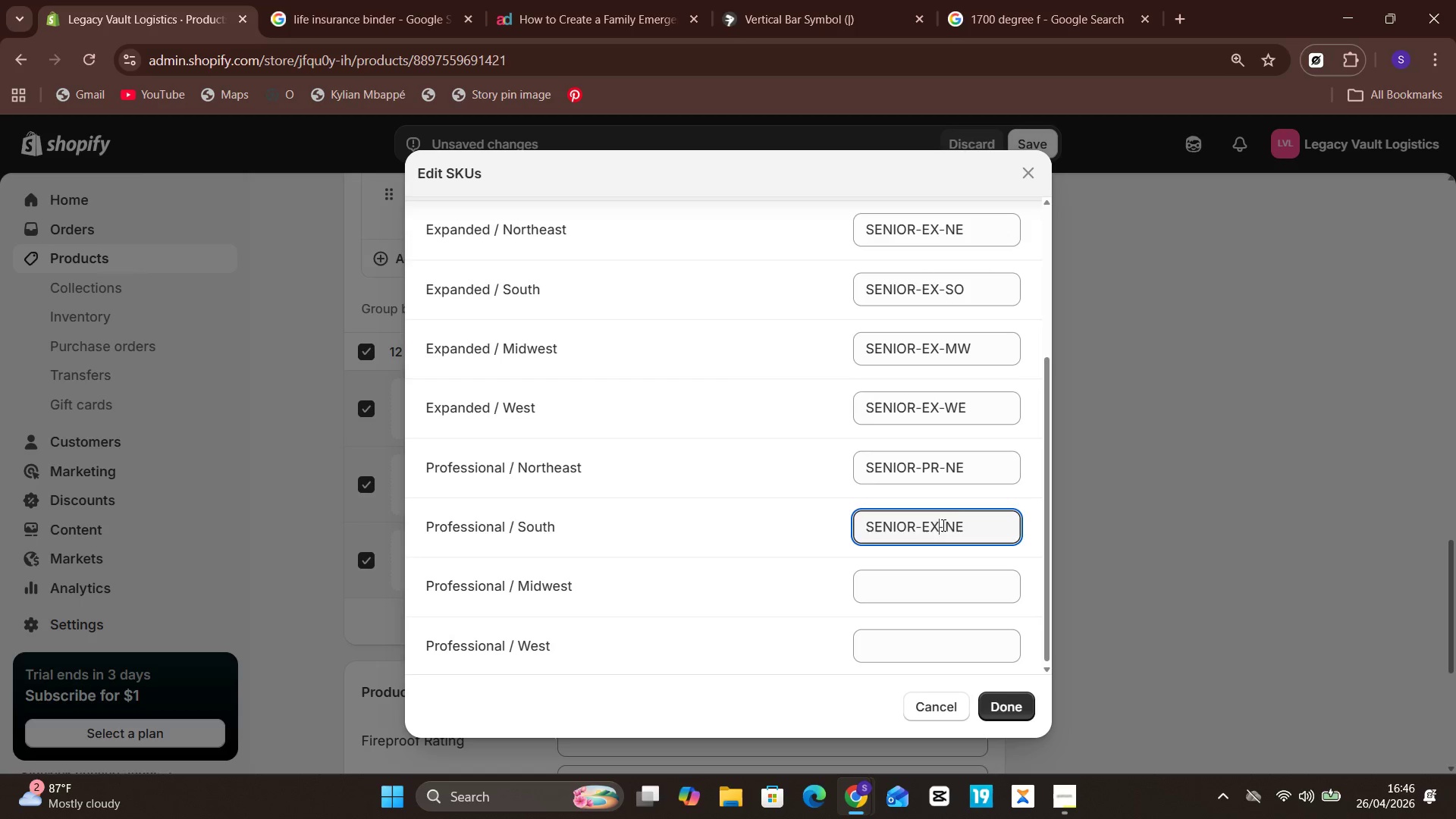 
key(Backspace)
key(Backspace)
type(PR)
 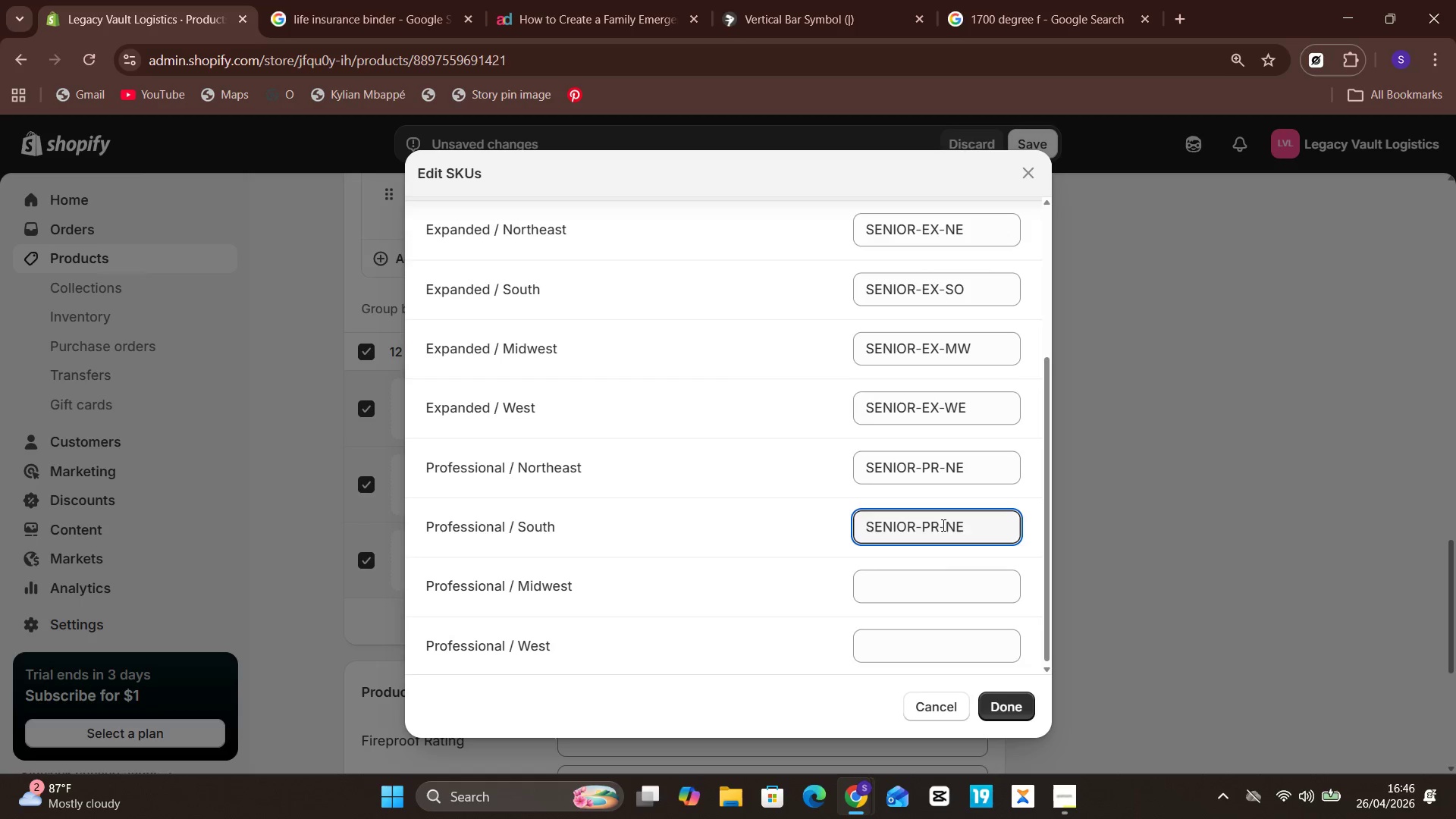 
key(Unknown)
 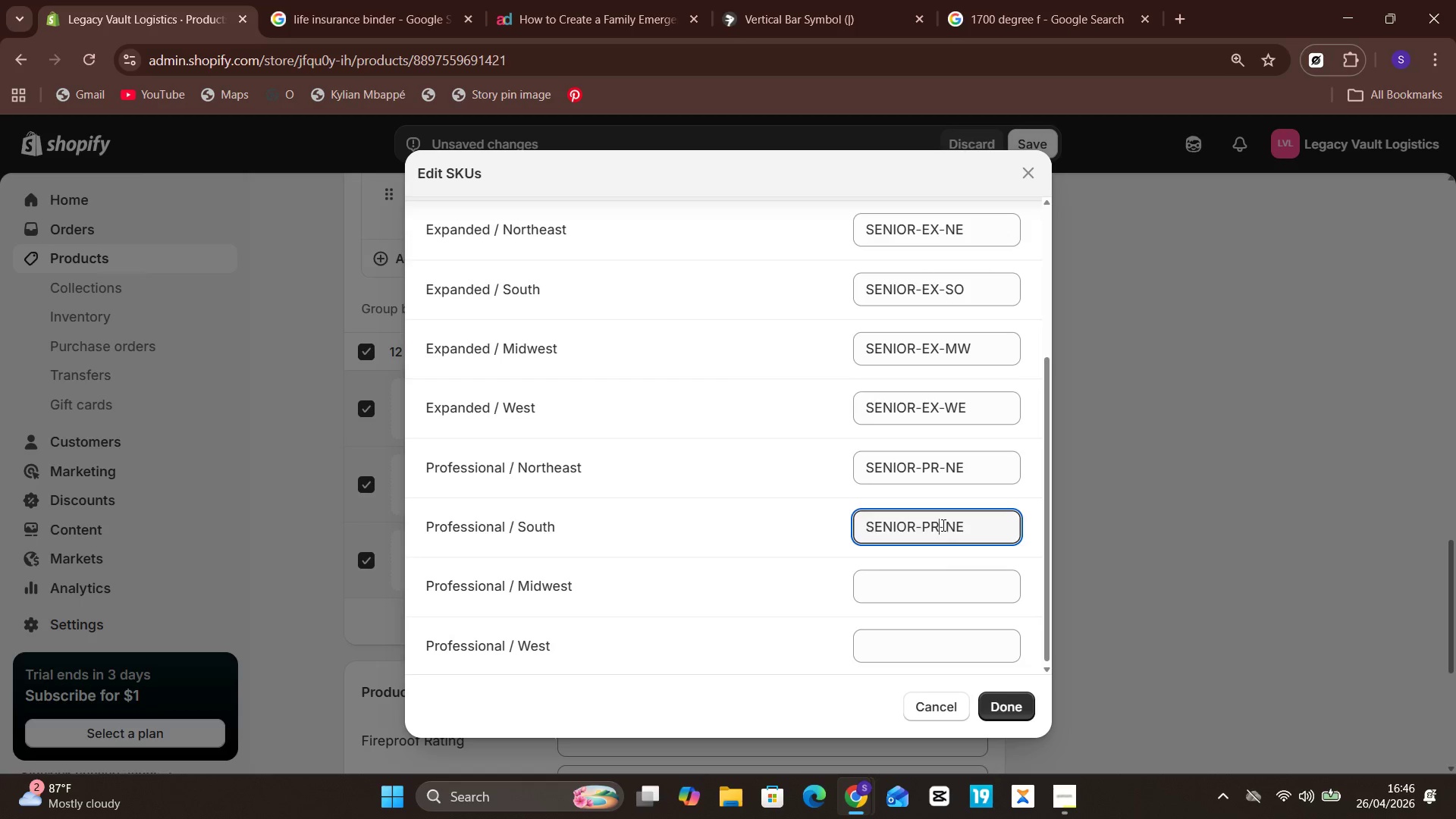 
key(ArrowRight)
 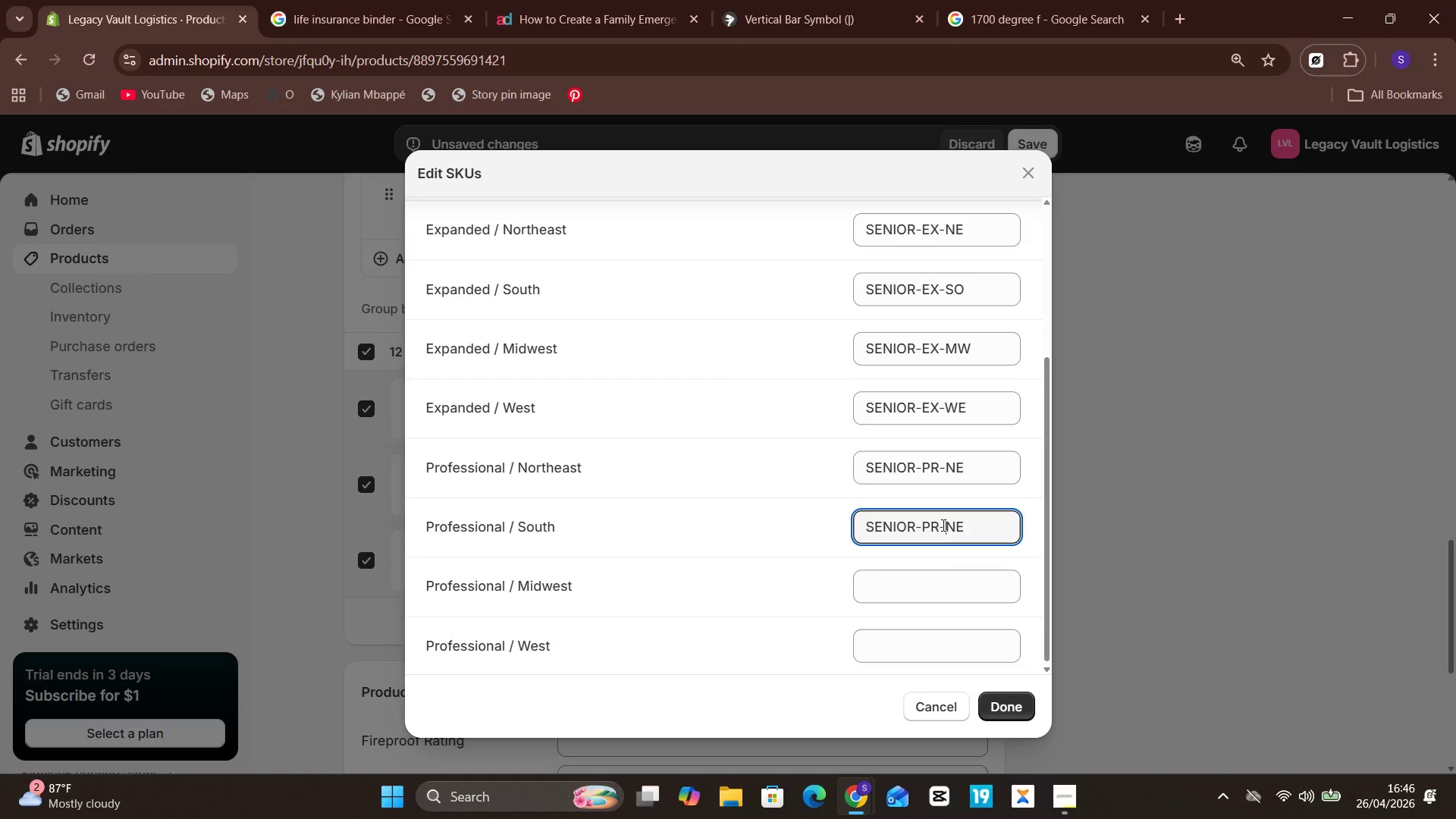 
key(Unknown)
 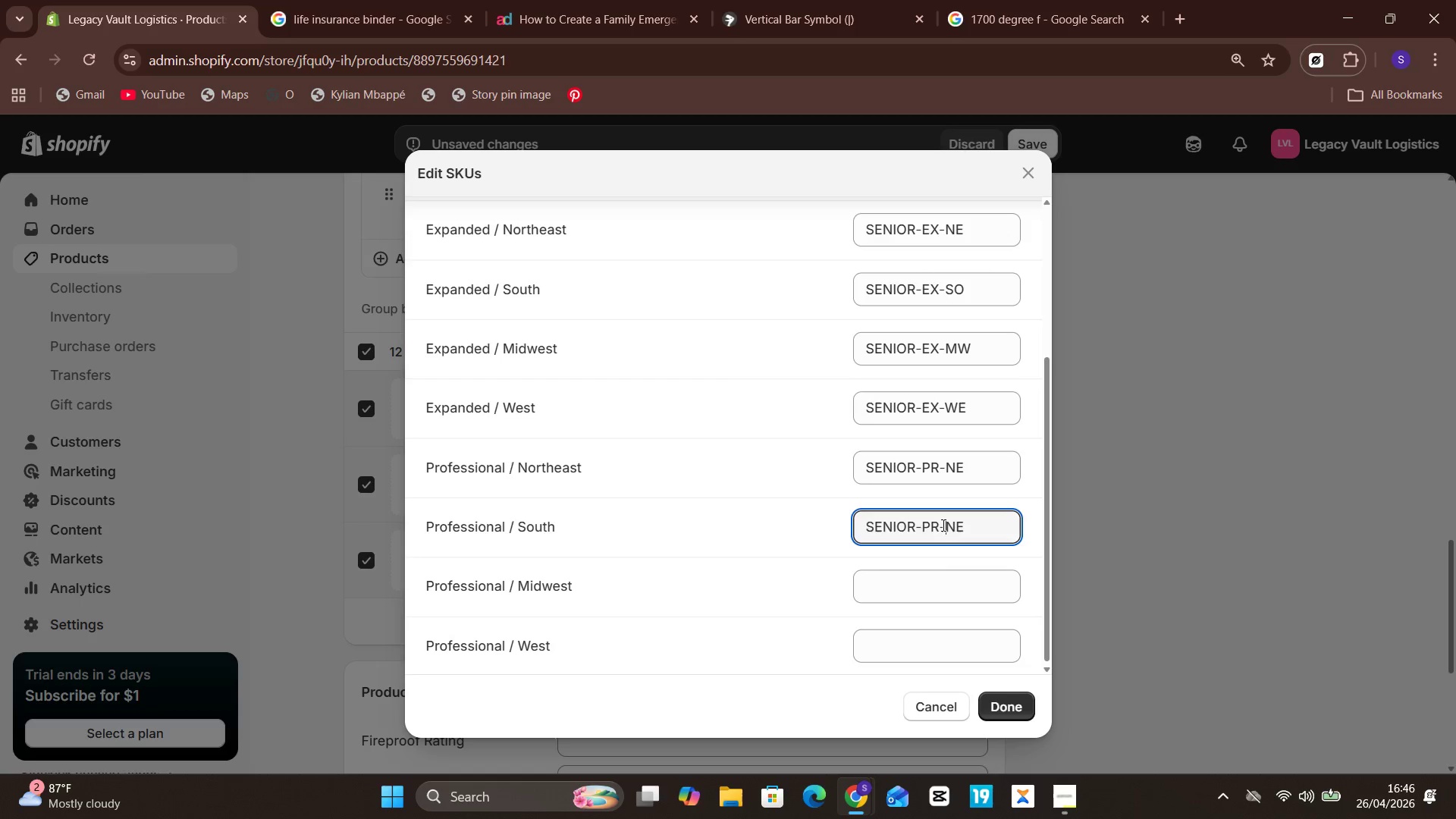 
key(ArrowRight)
 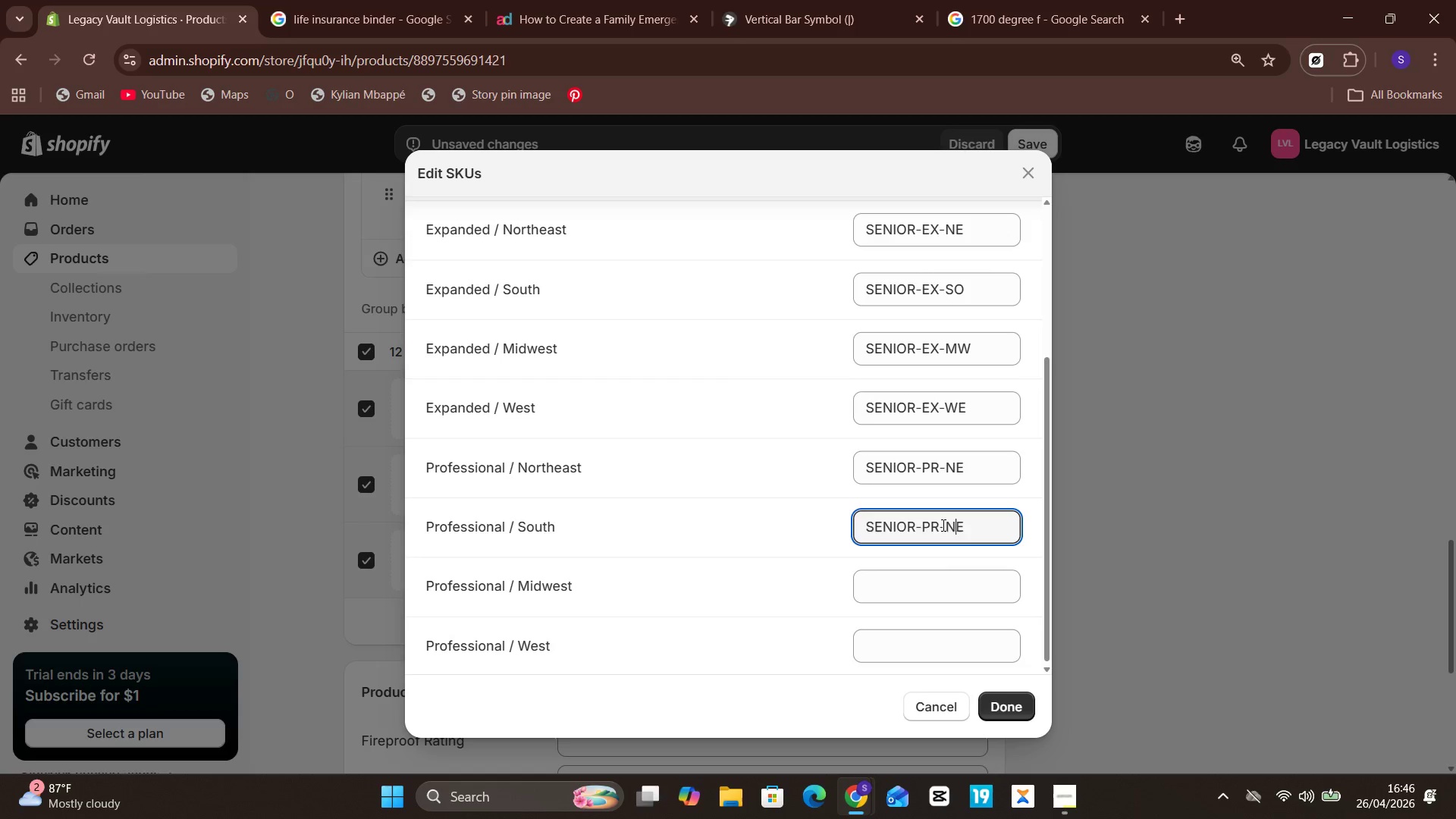 
key(Unknown)
 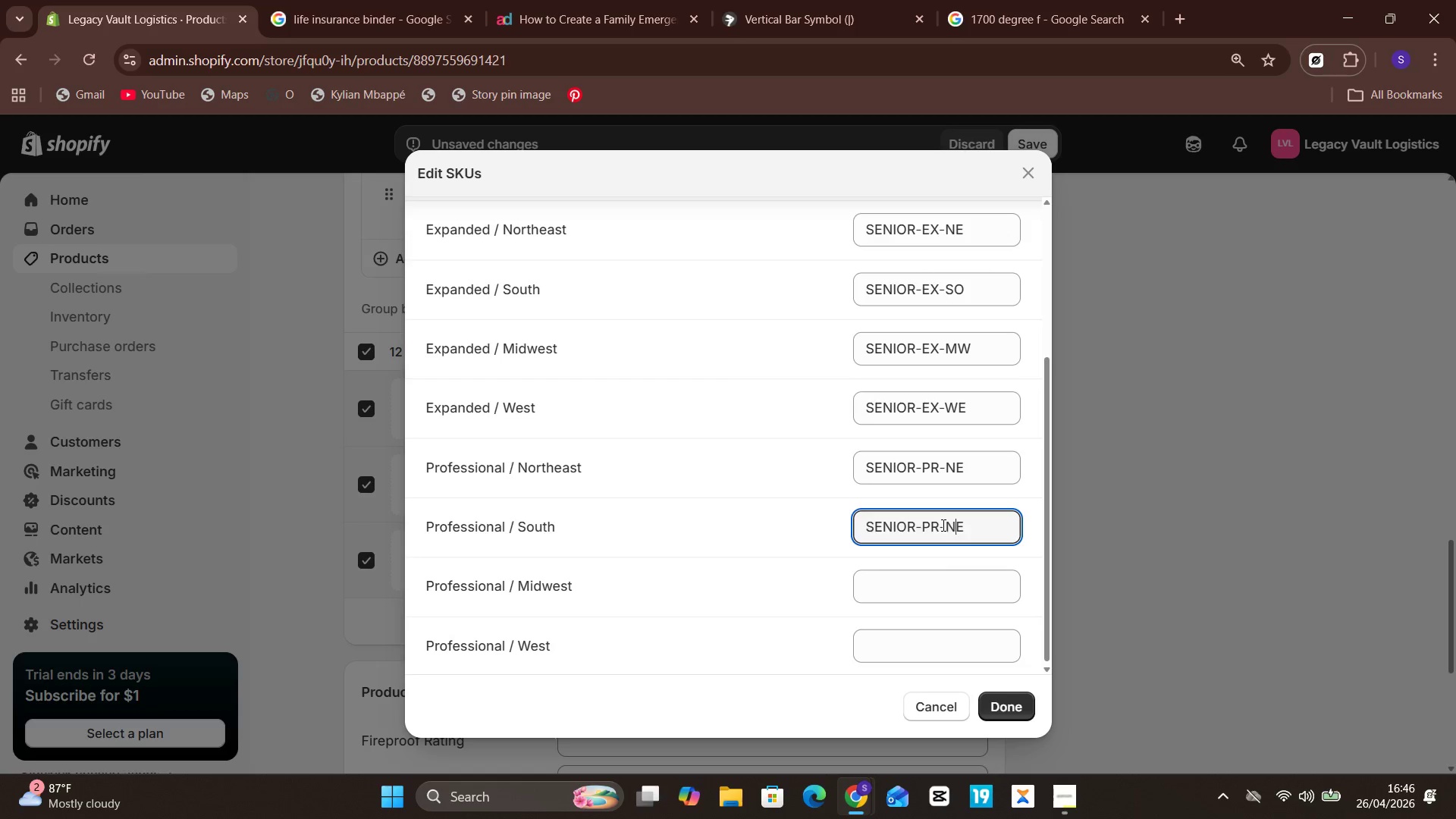 
key(ArrowRight)
 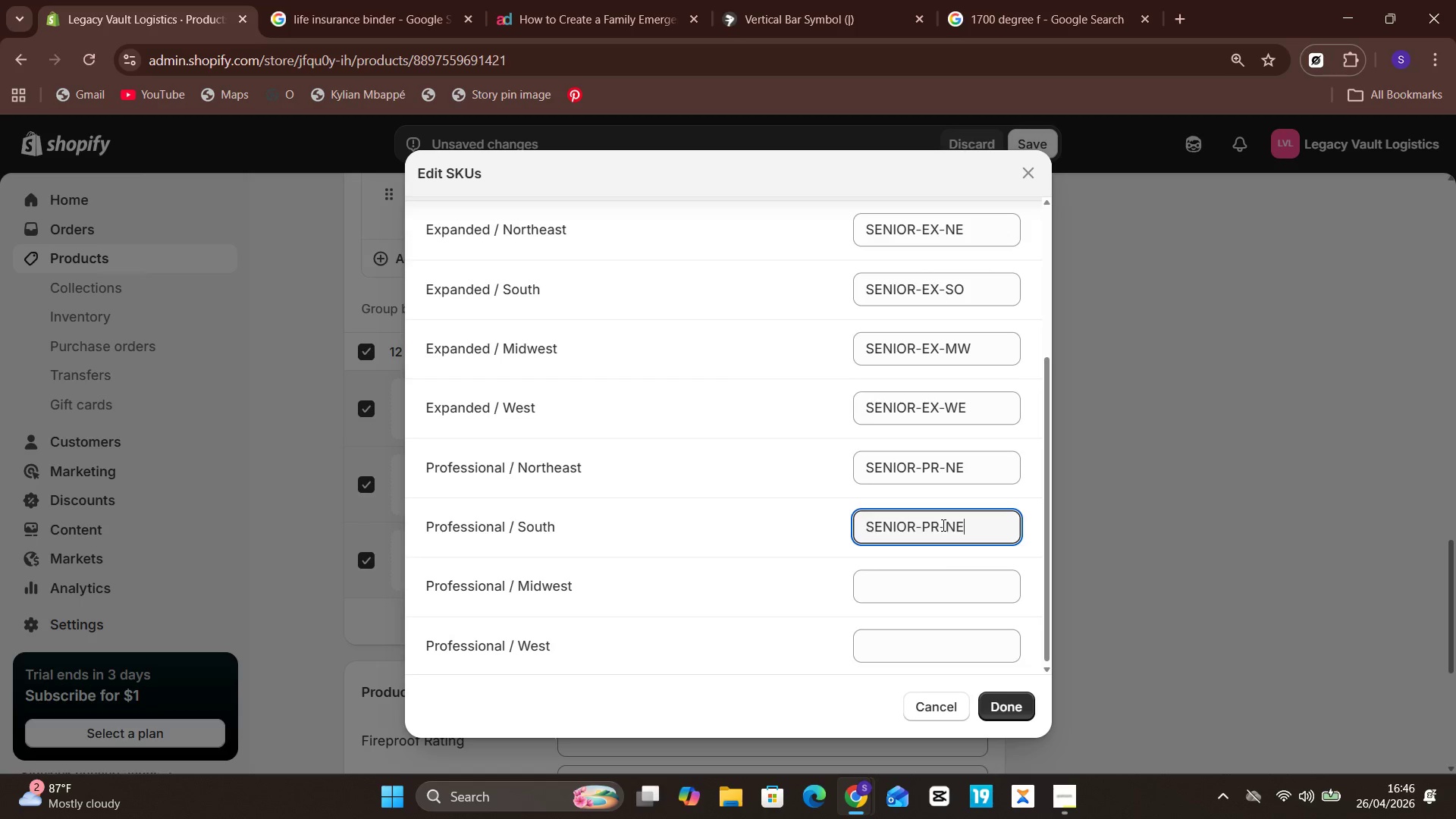 
key(Backspace)
key(Backspace)
type(SO)
 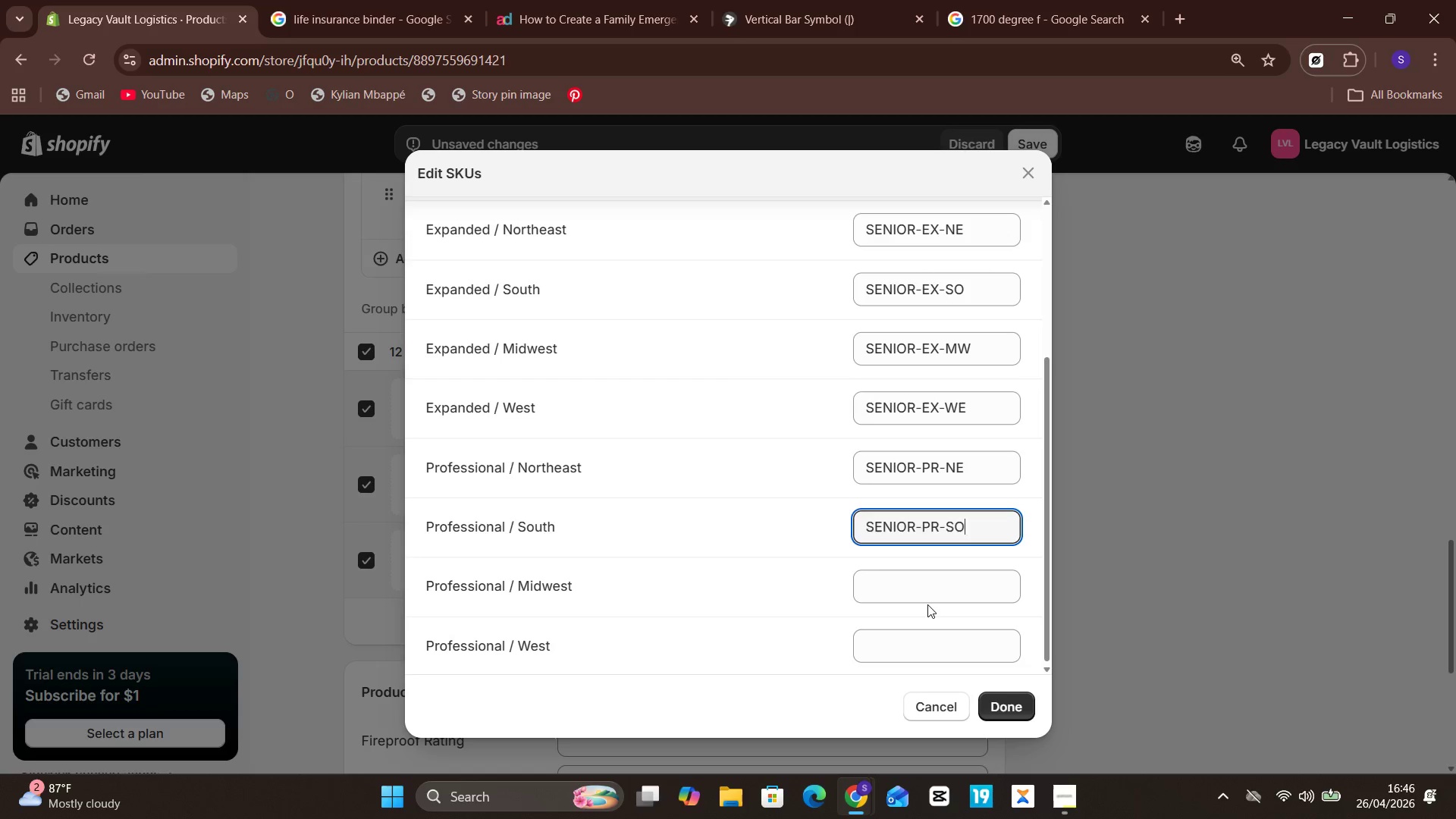 
left_click([947, 590])
 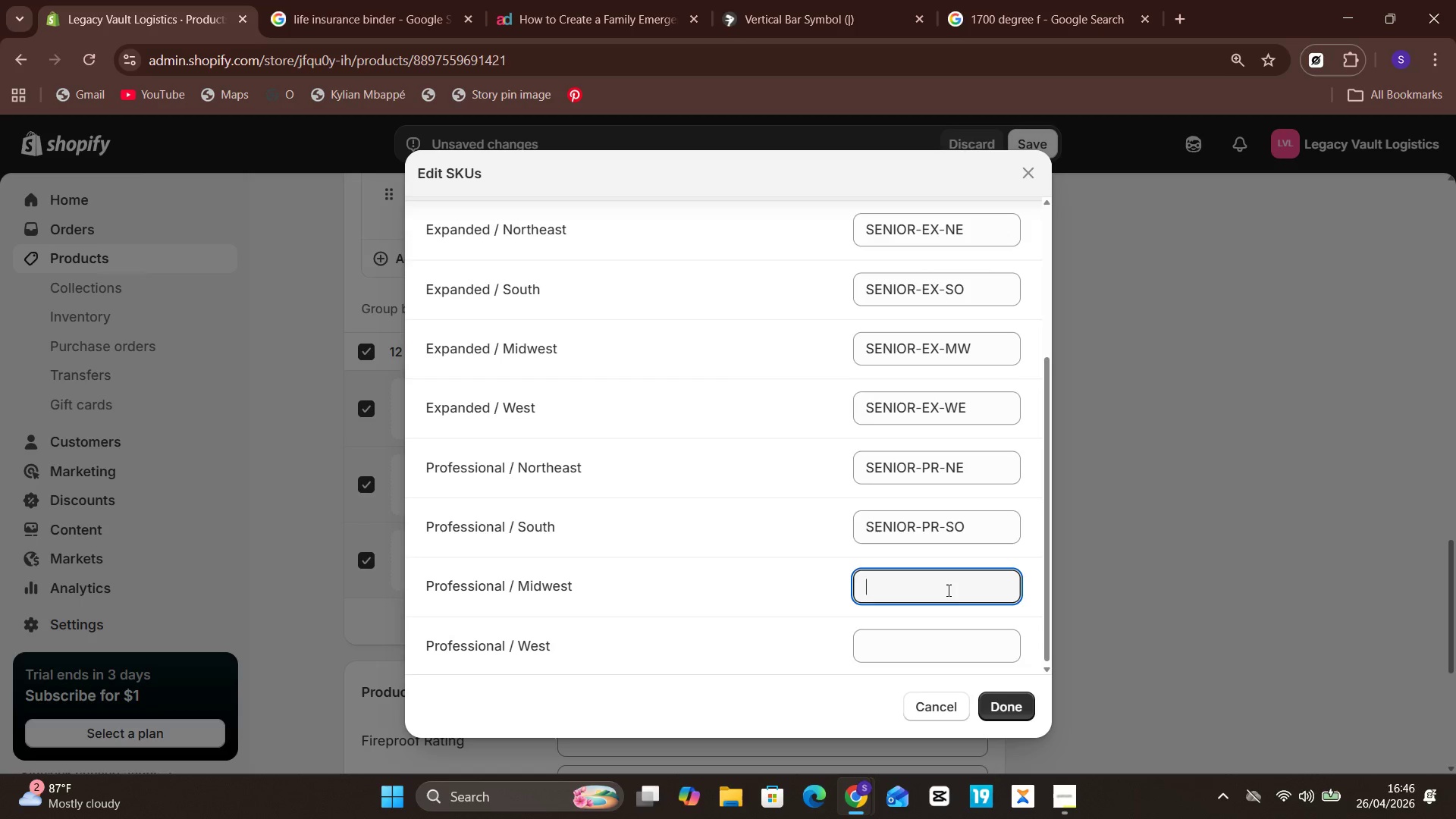 
key(Control+V)
 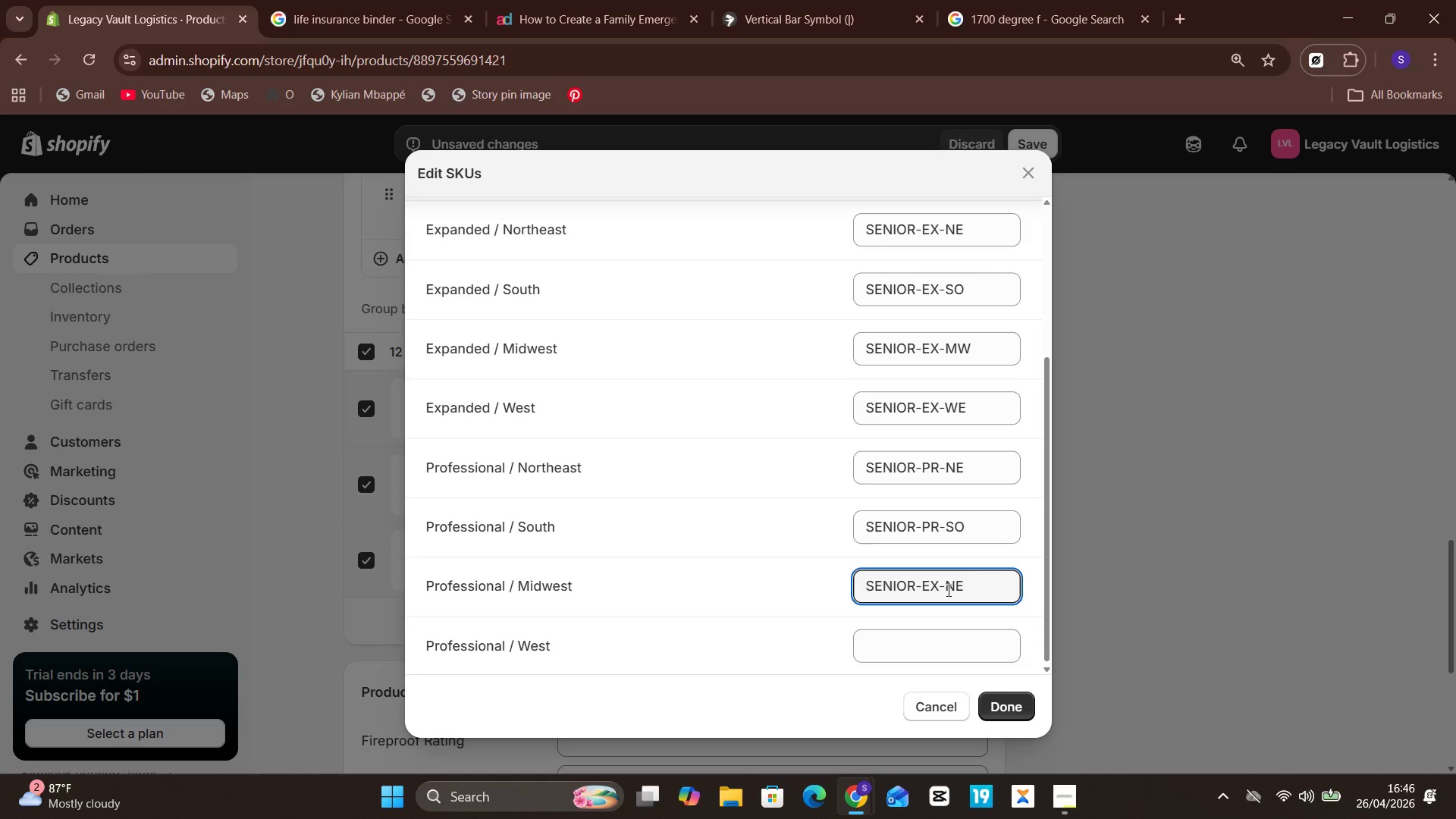 
key(Backspace)
key(Backspace)
type(MW)
 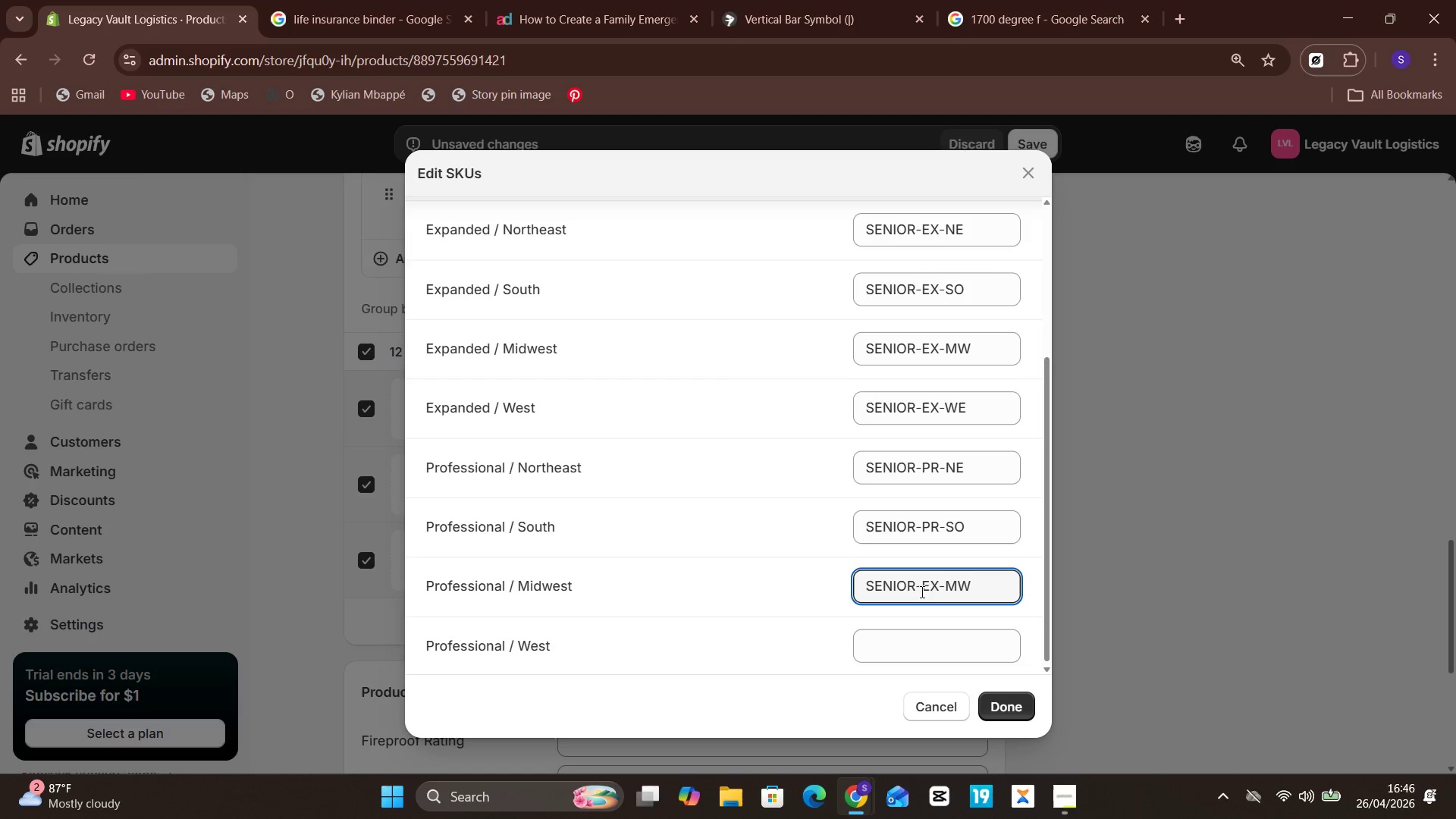 
left_click([941, 589])
 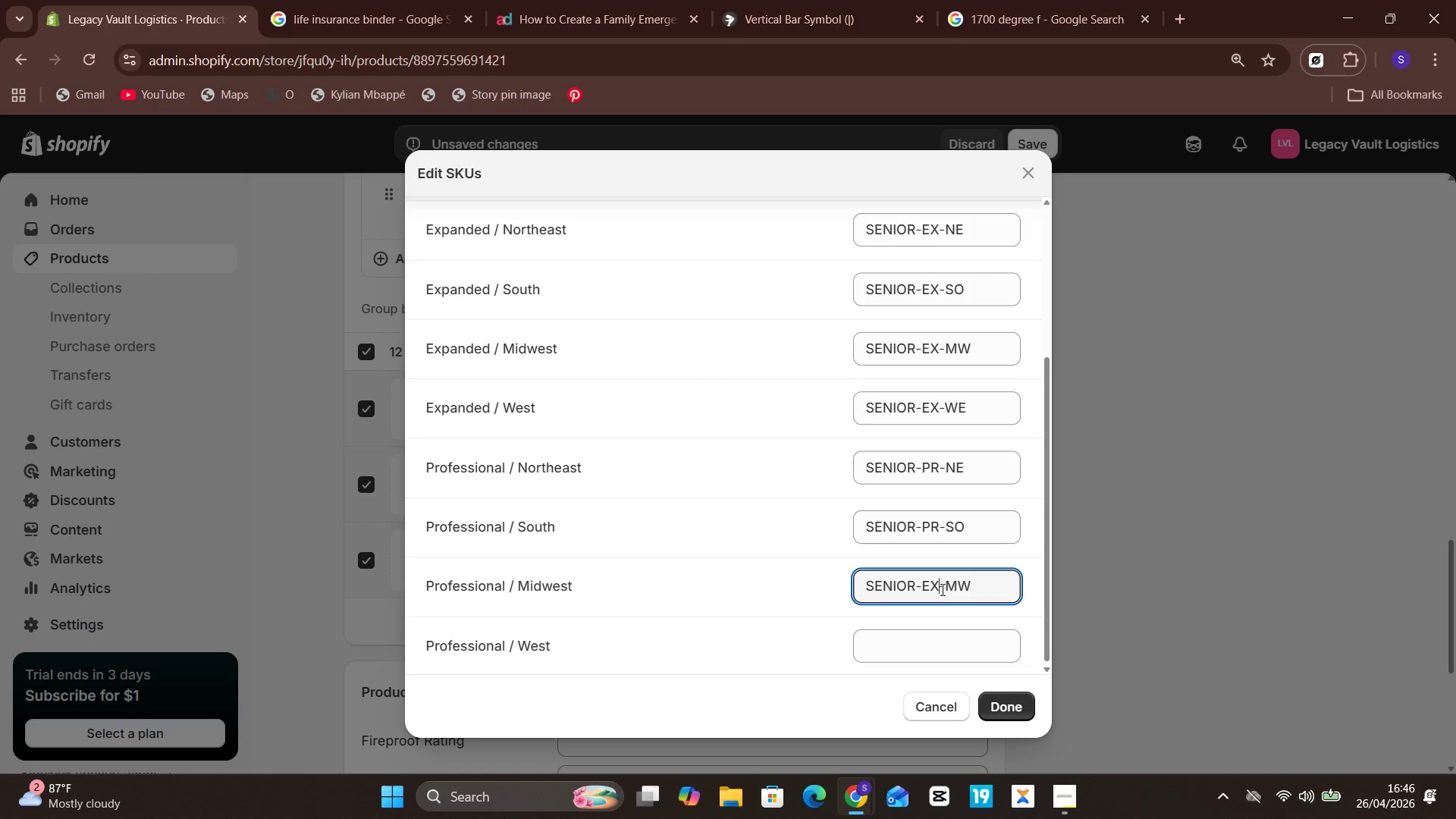 
type(\)
key(Backspace)
key(Backspace)
key(Backspace)
type(PR)
 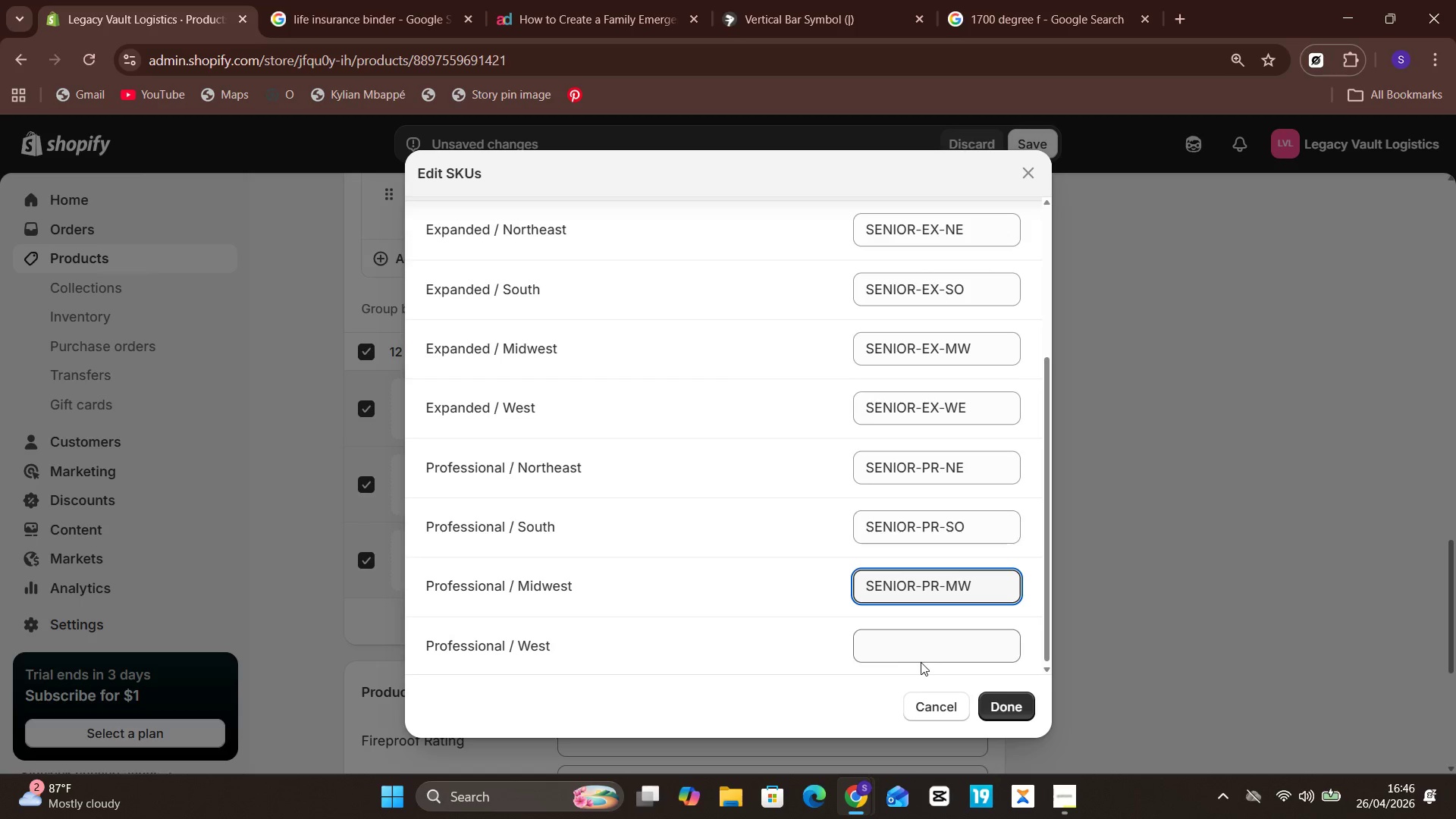 
left_click([921, 662])
 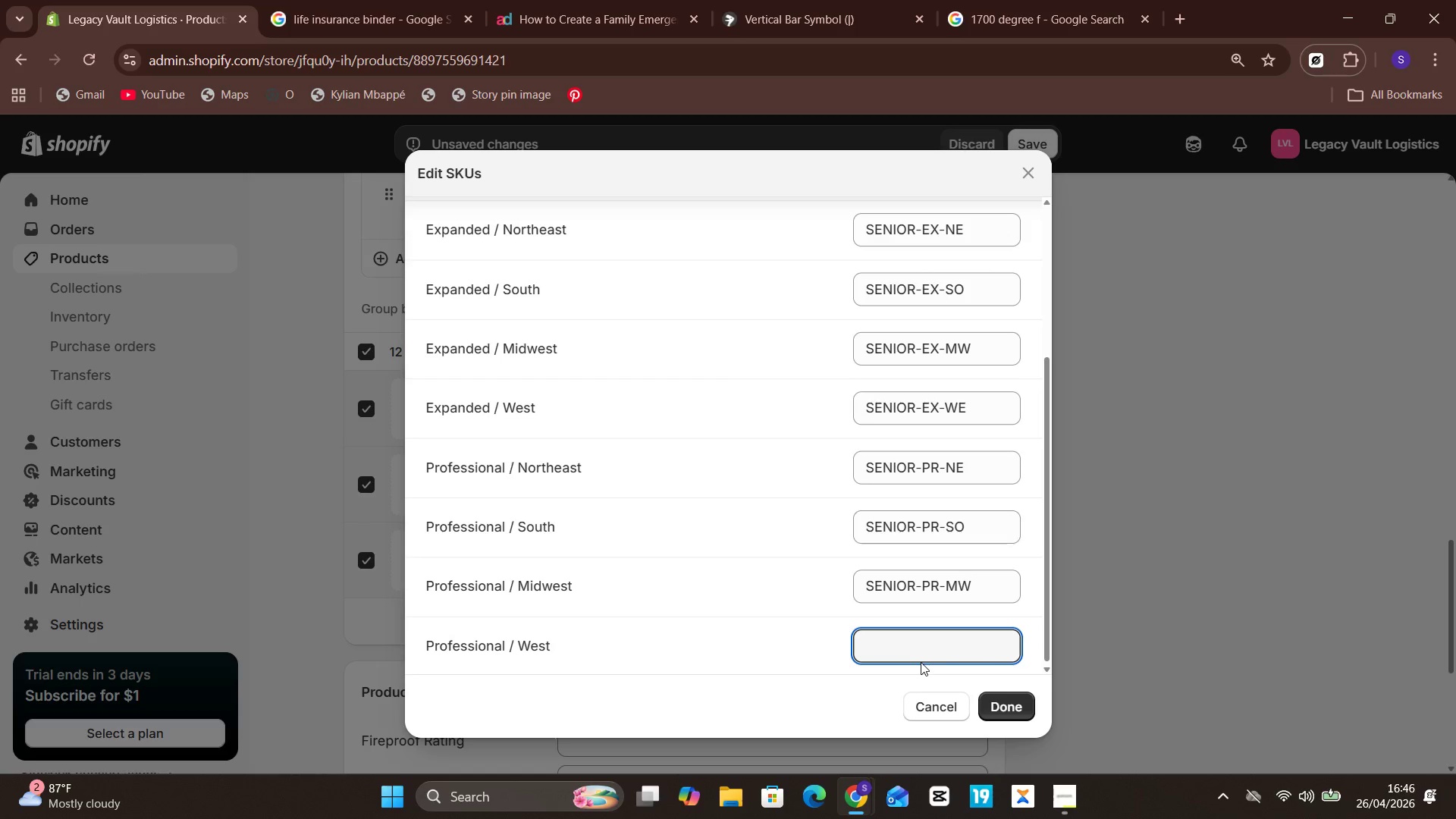 
key(Control+V)
 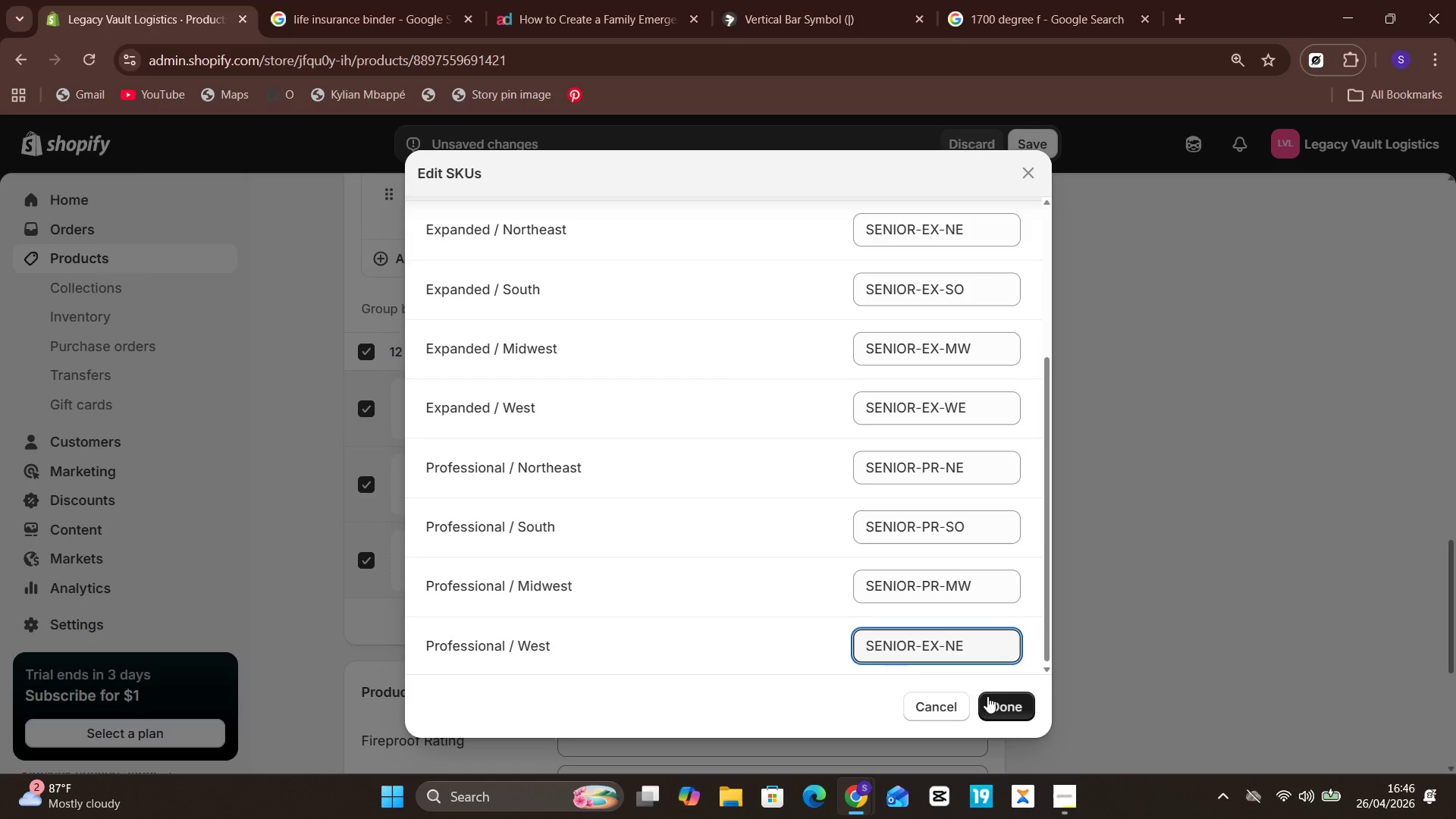 
key(Backspace)
key(Backspace)
type(WE)
 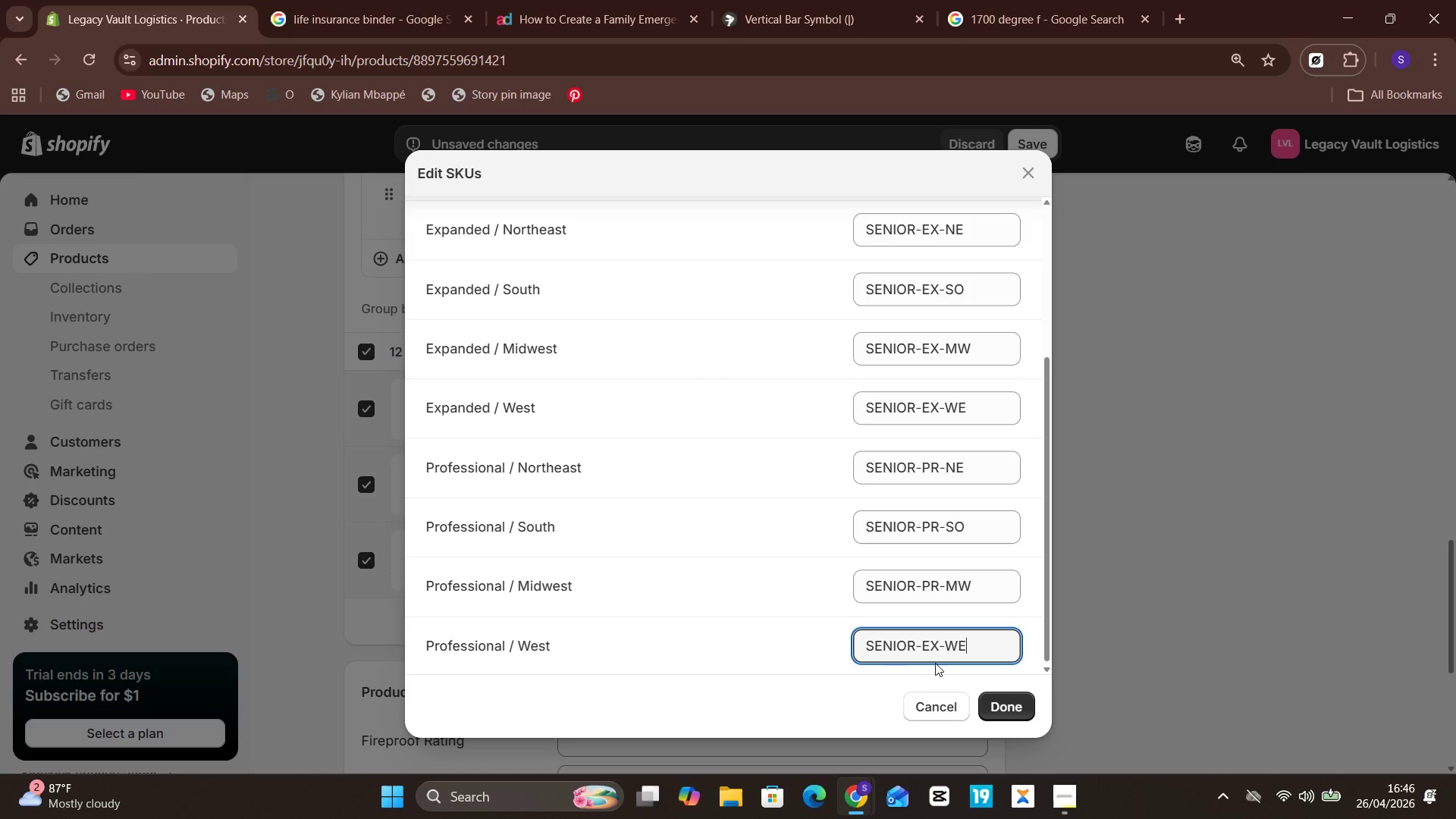 
left_click([938, 647])
 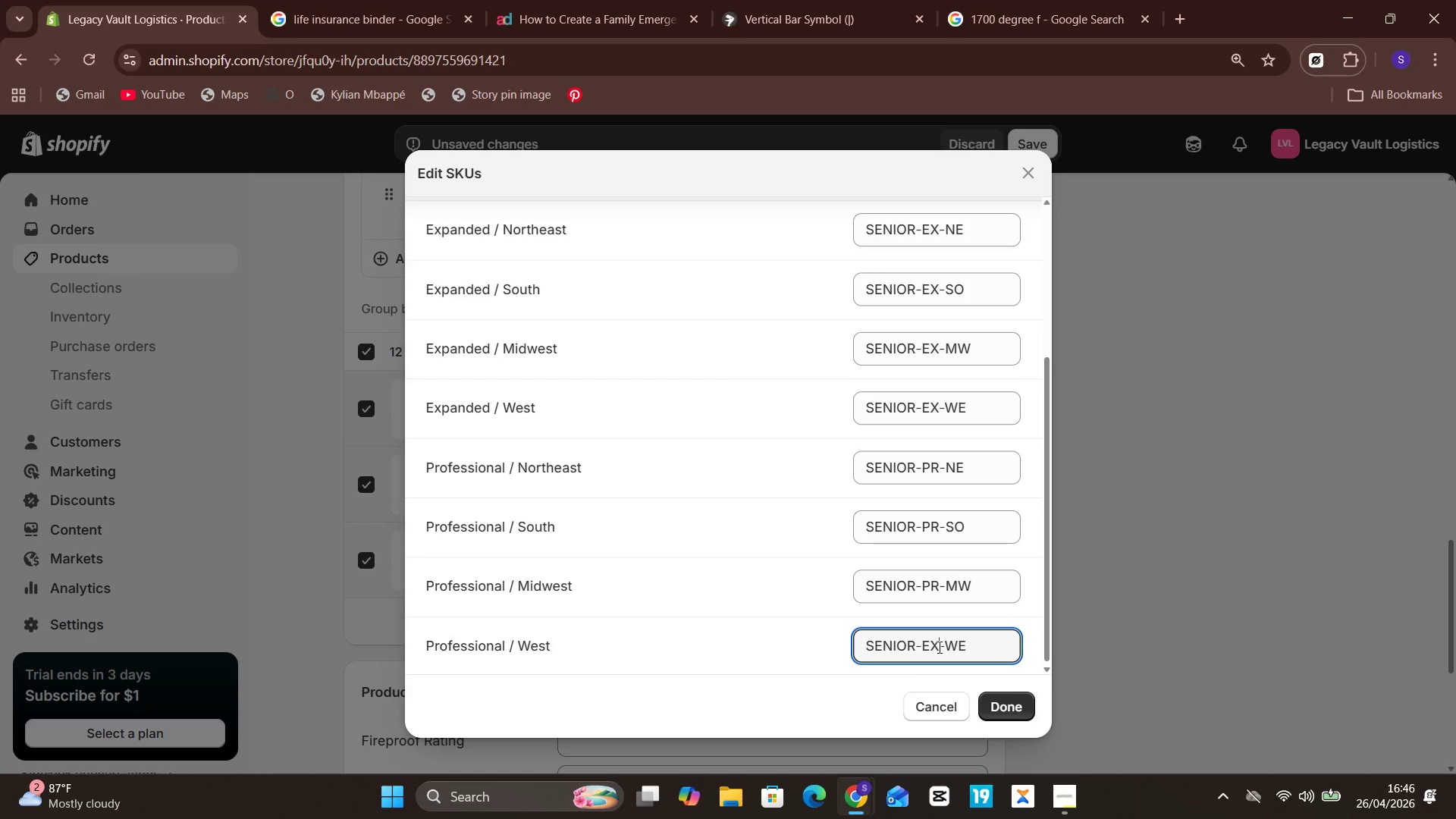 
key(Backspace)
key(Backspace)
type(PR)
 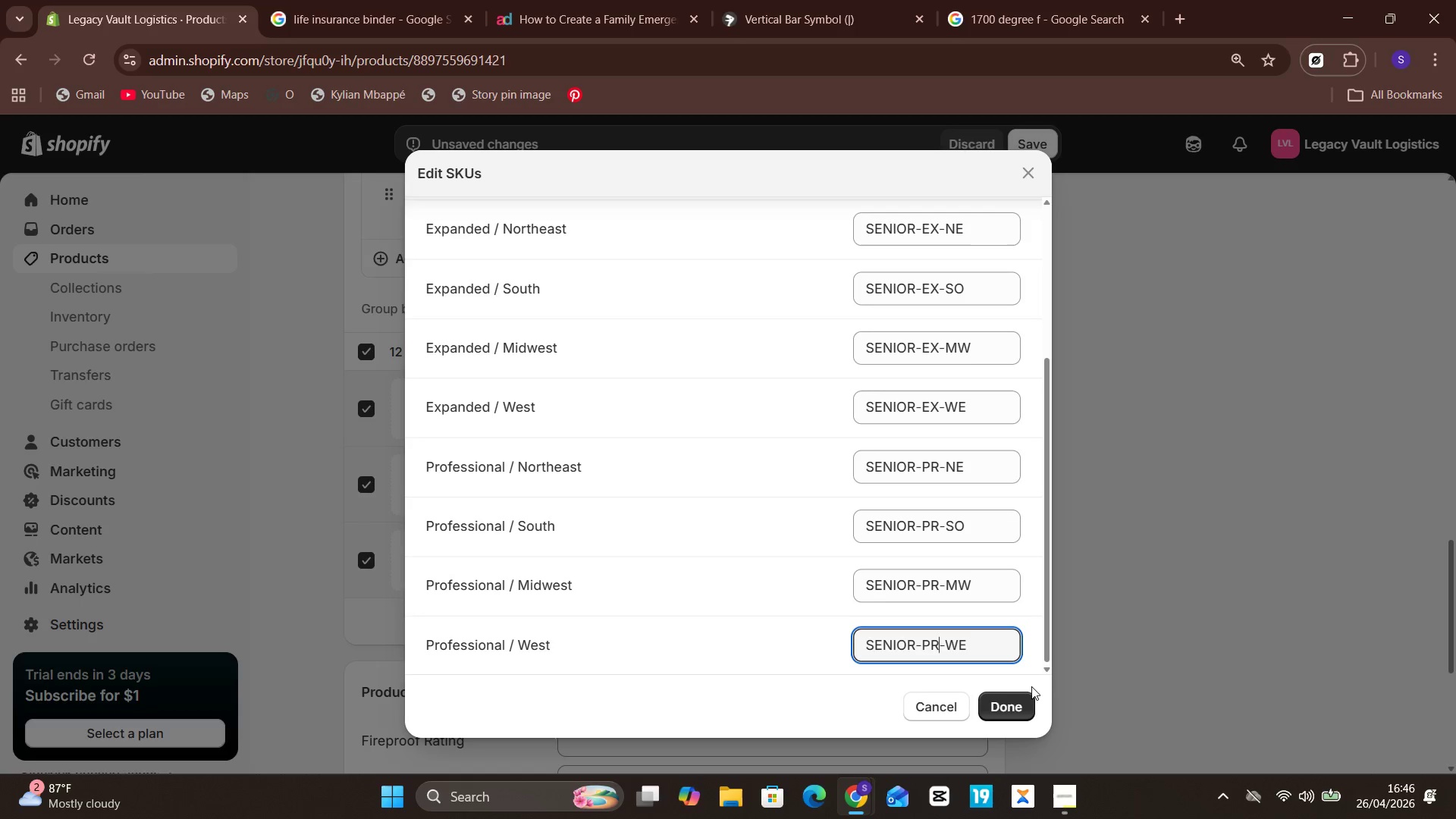 
wait(8.8)
 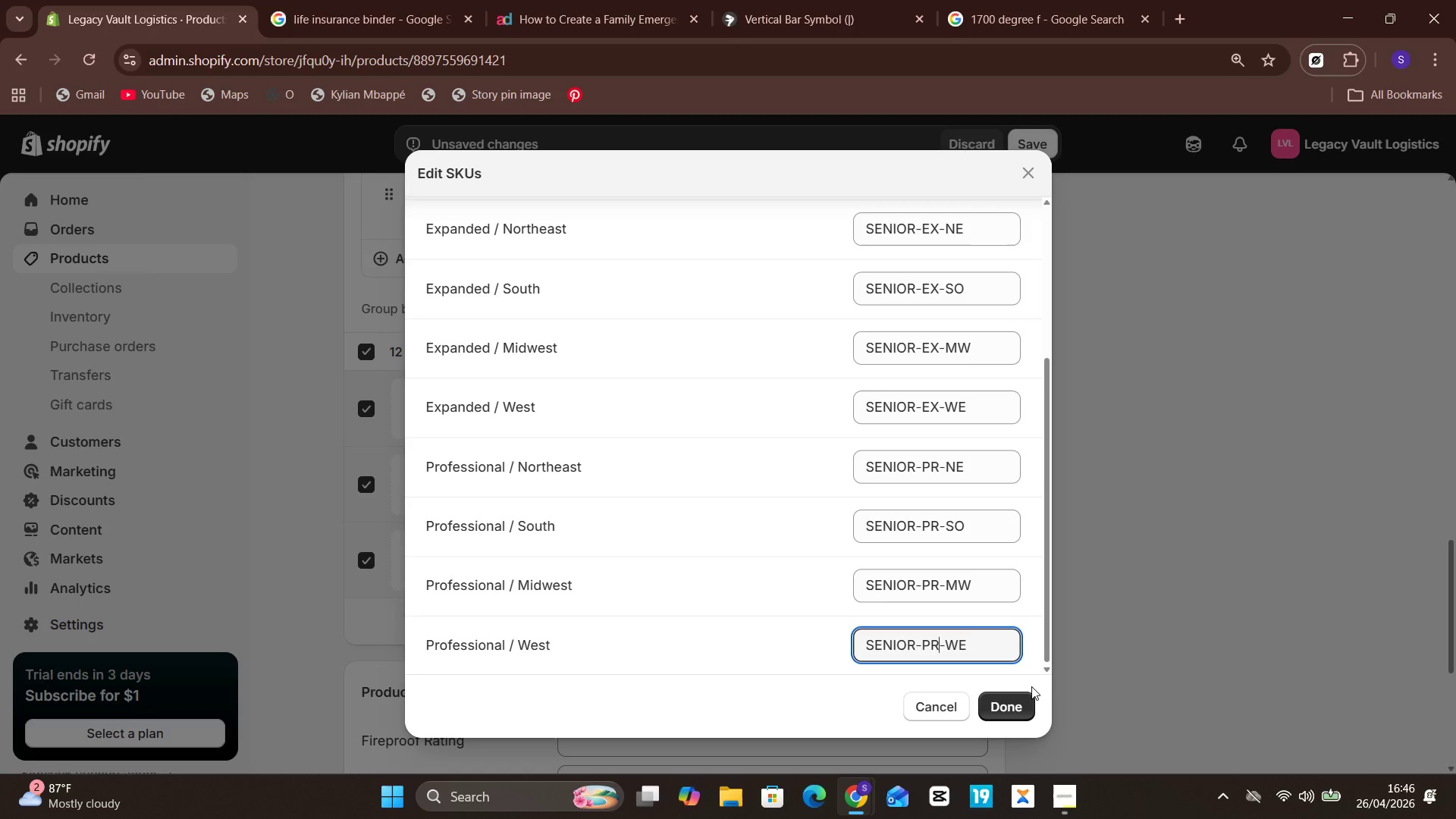 
left_click([1023, 701])
 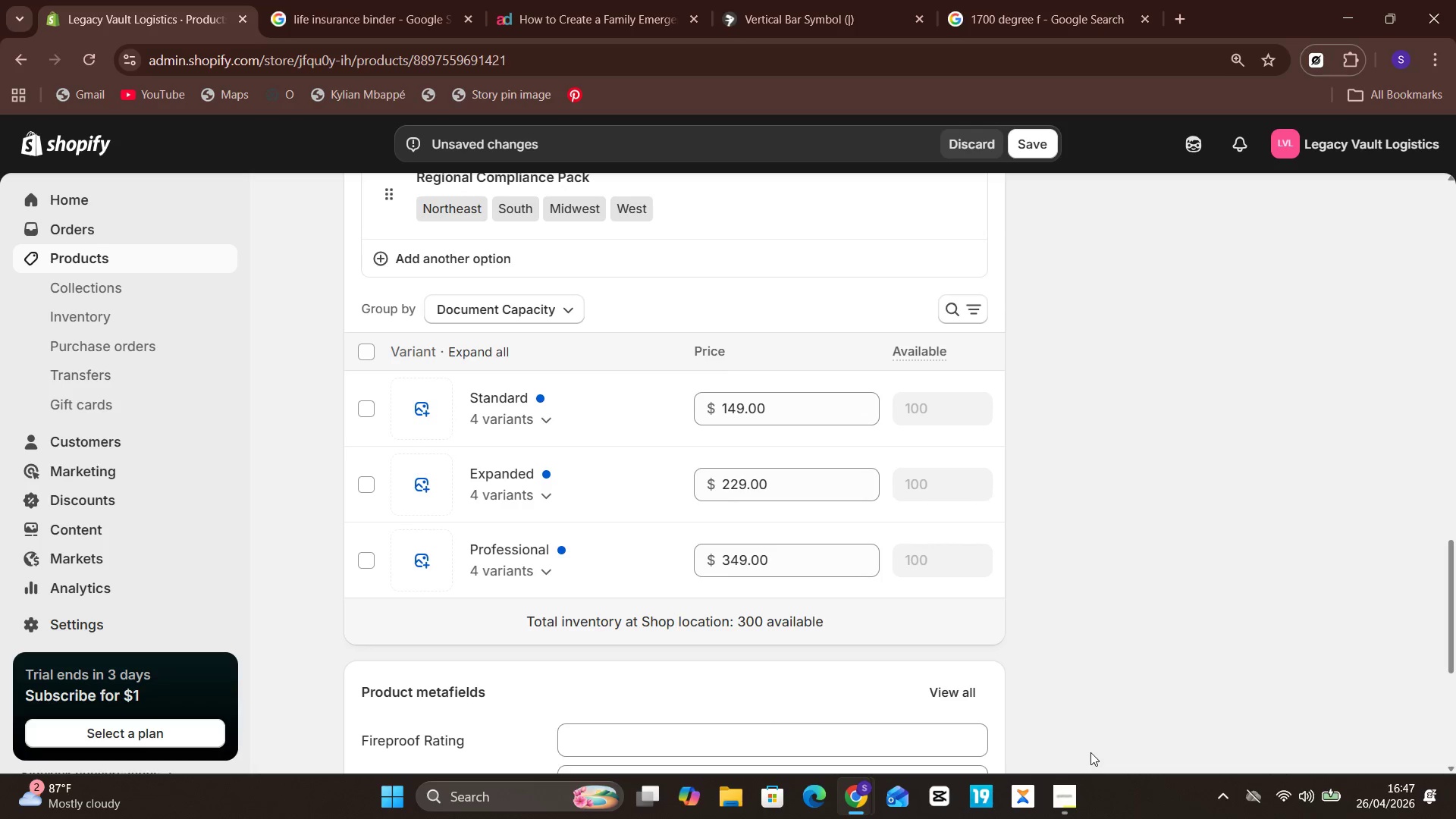 
wait(33.5)
 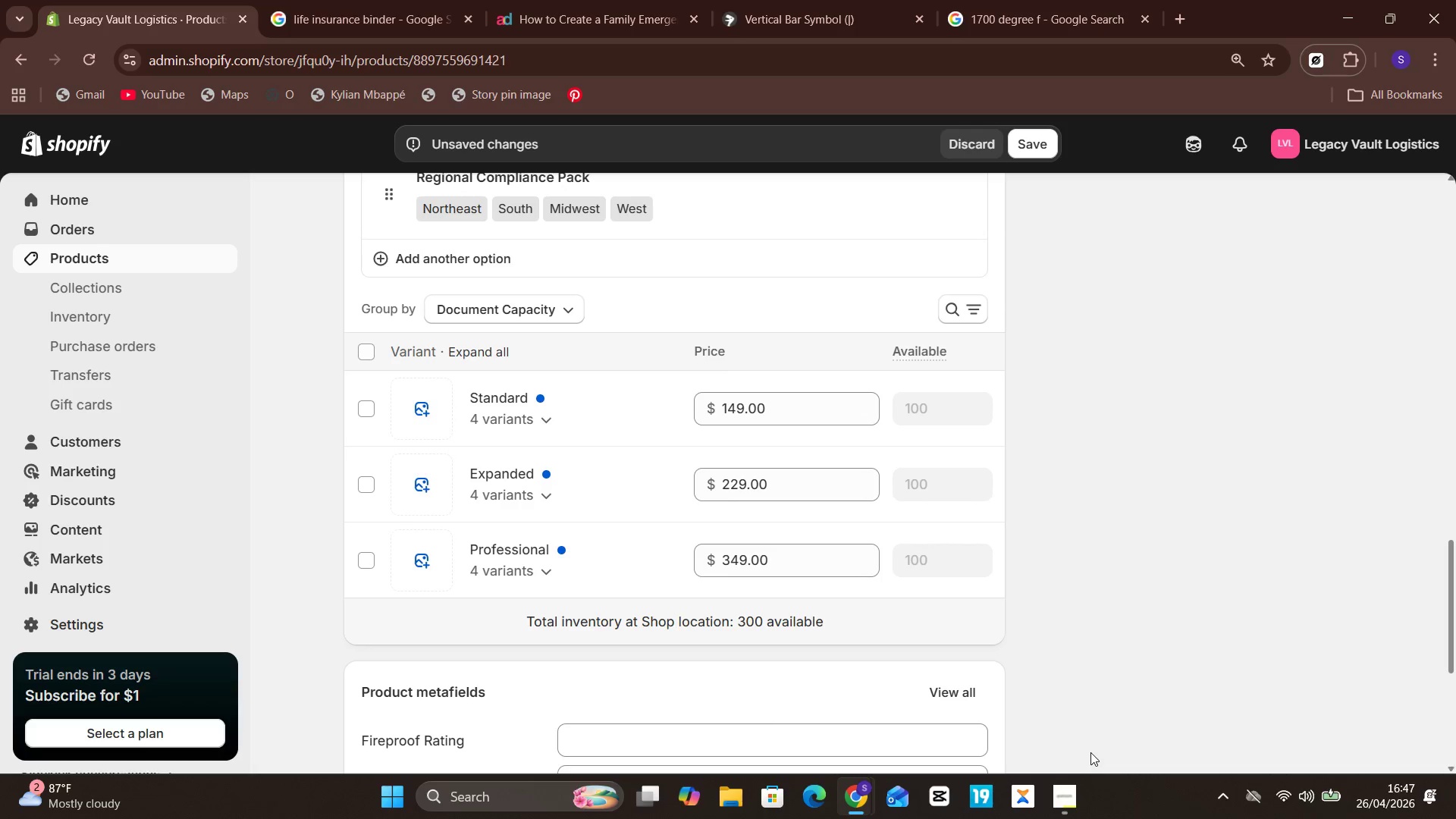 
left_click([1141, 730])